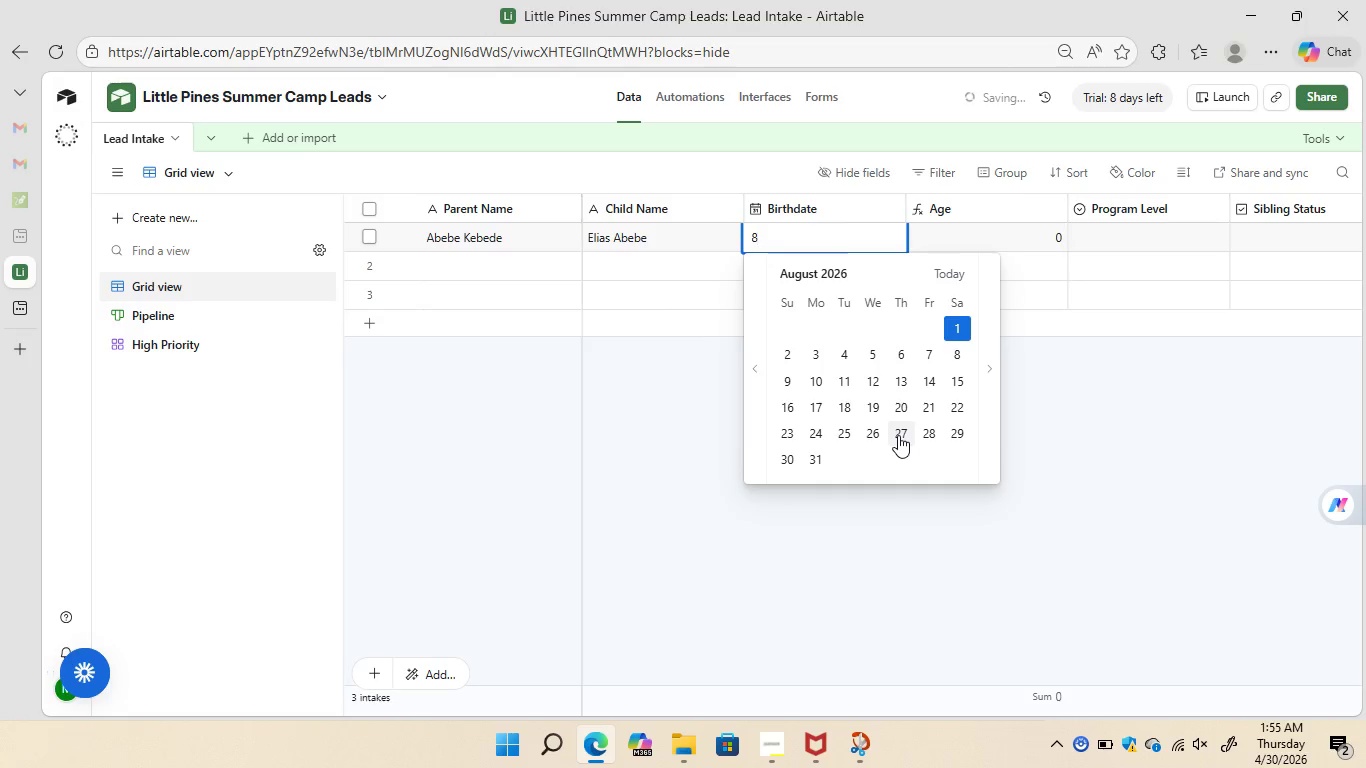 
wait(5.05)
 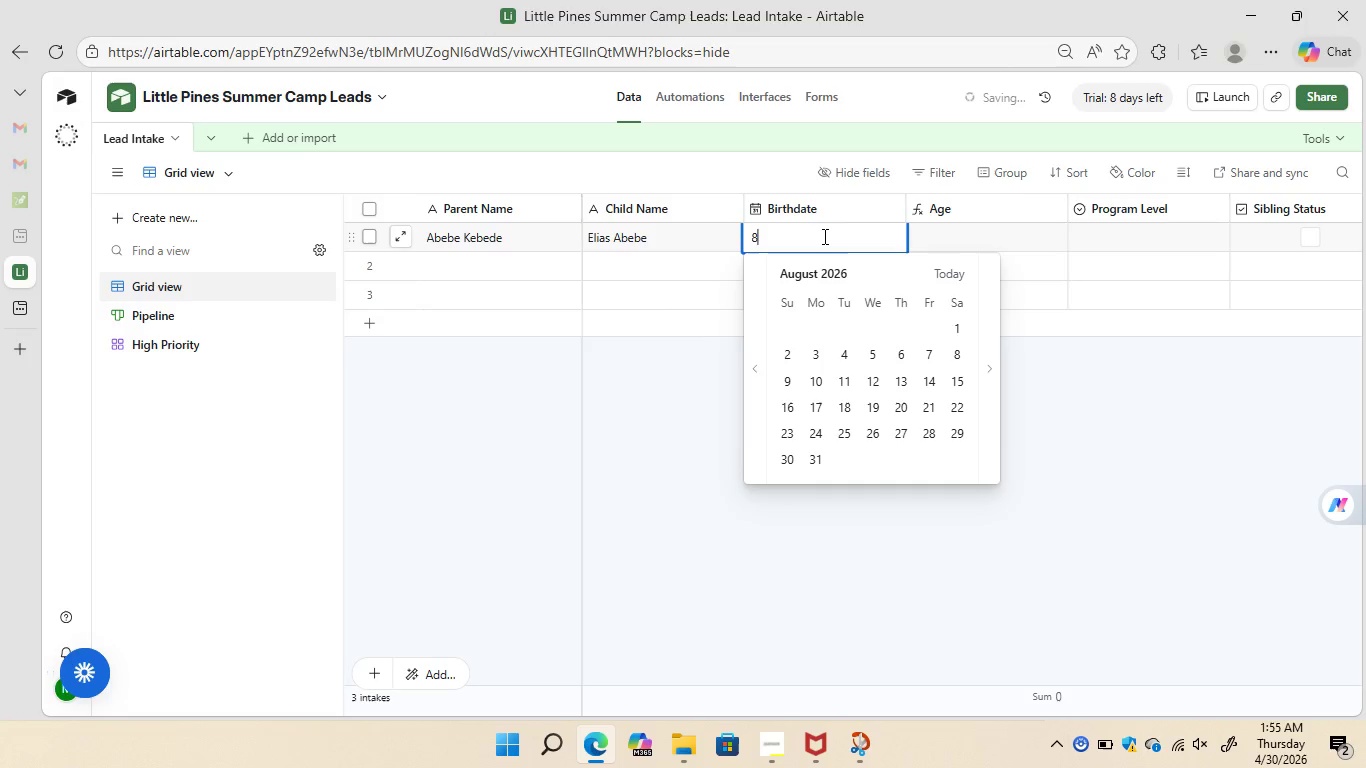 
left_click([899, 421])
 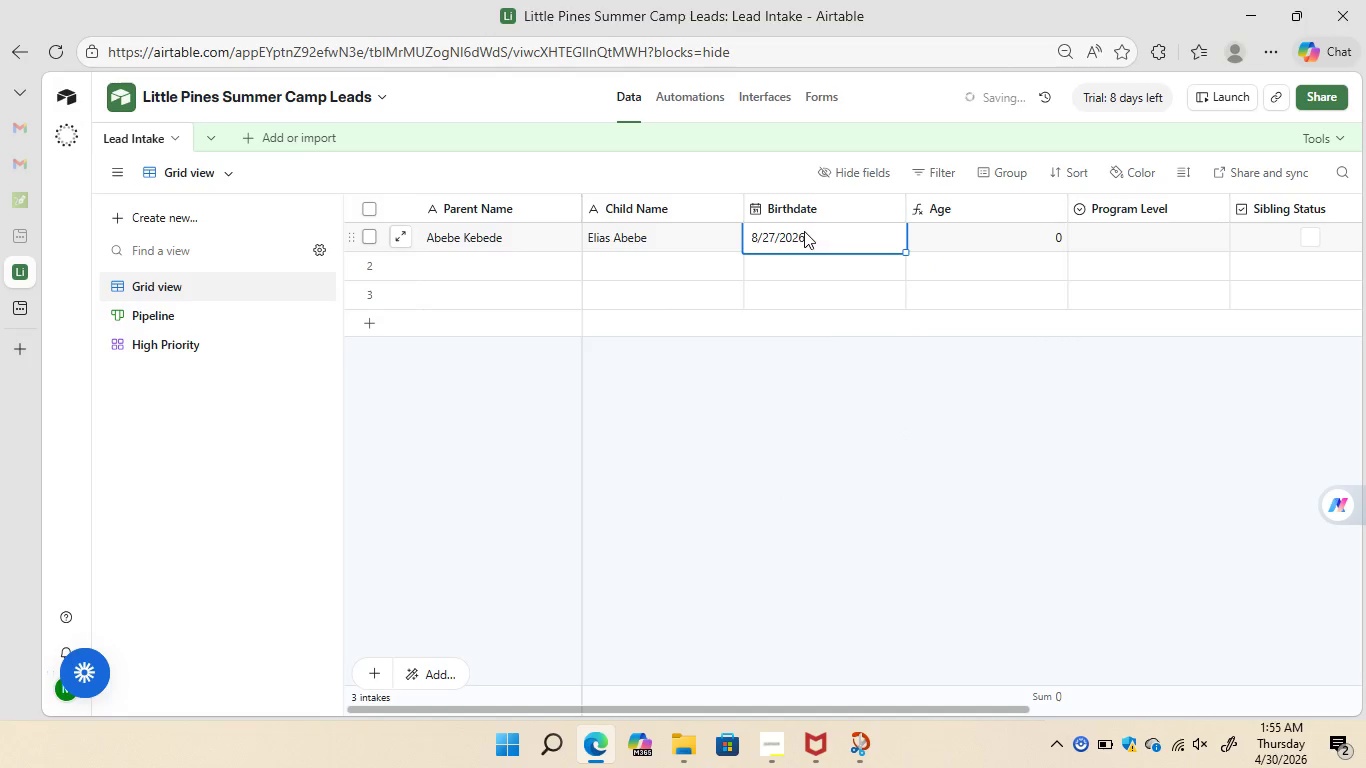 
double_click([804, 231])
 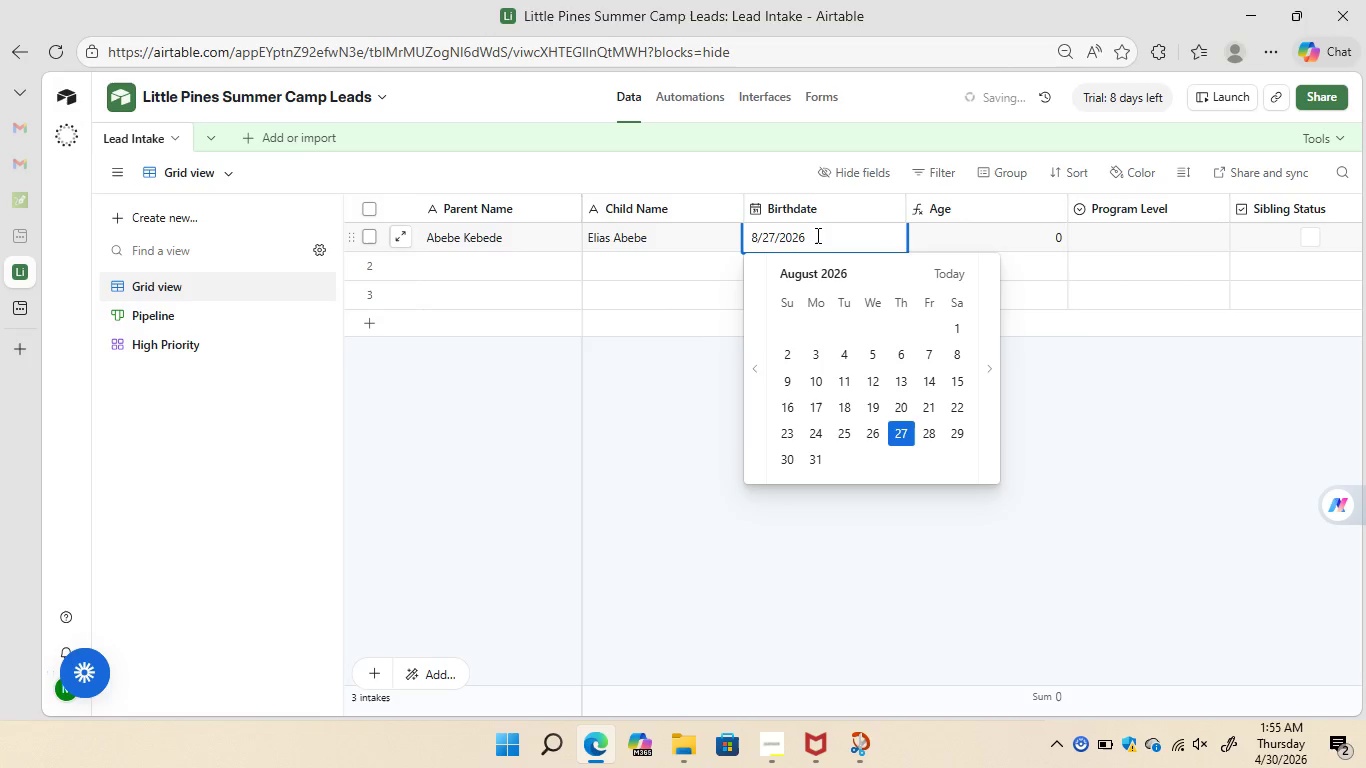 
key(Backspace)
key(Backspace)
type(02)
 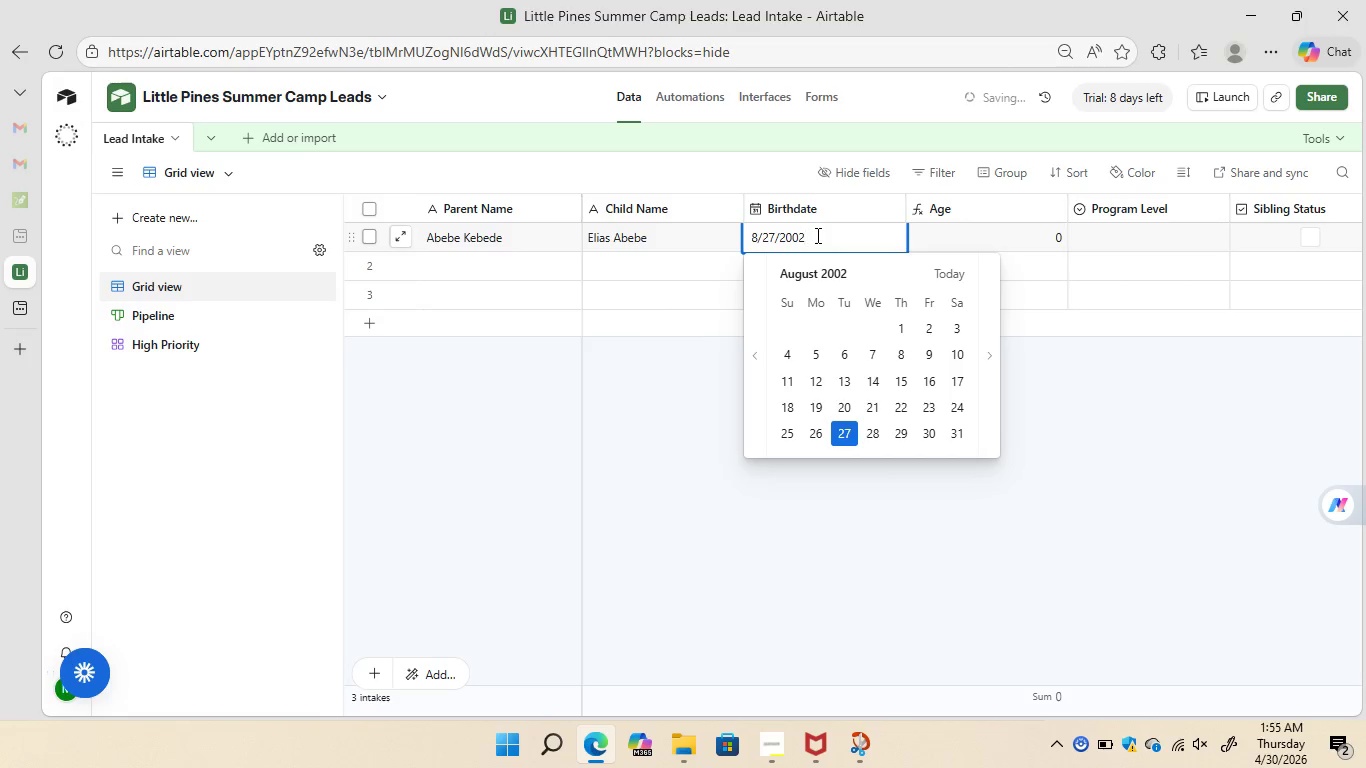 
key(Enter)
 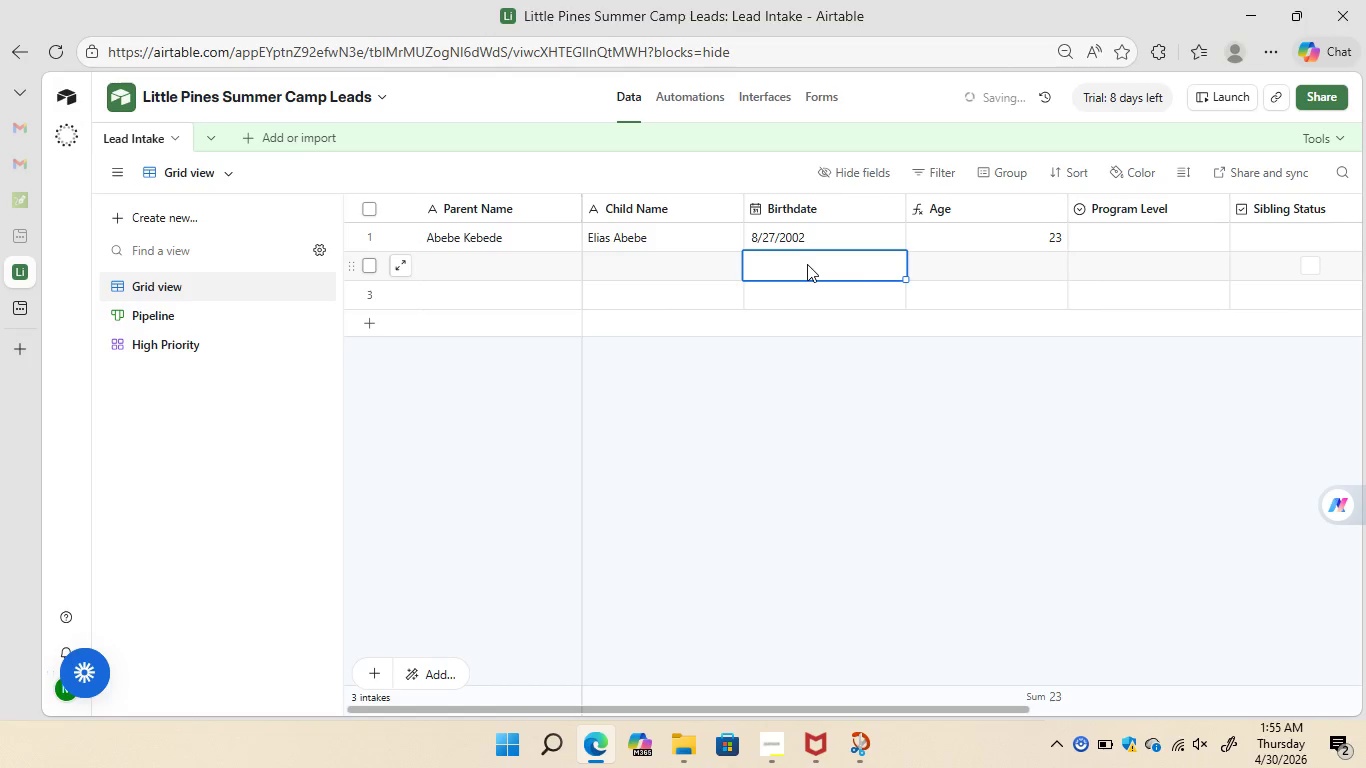 
wait(8.25)
 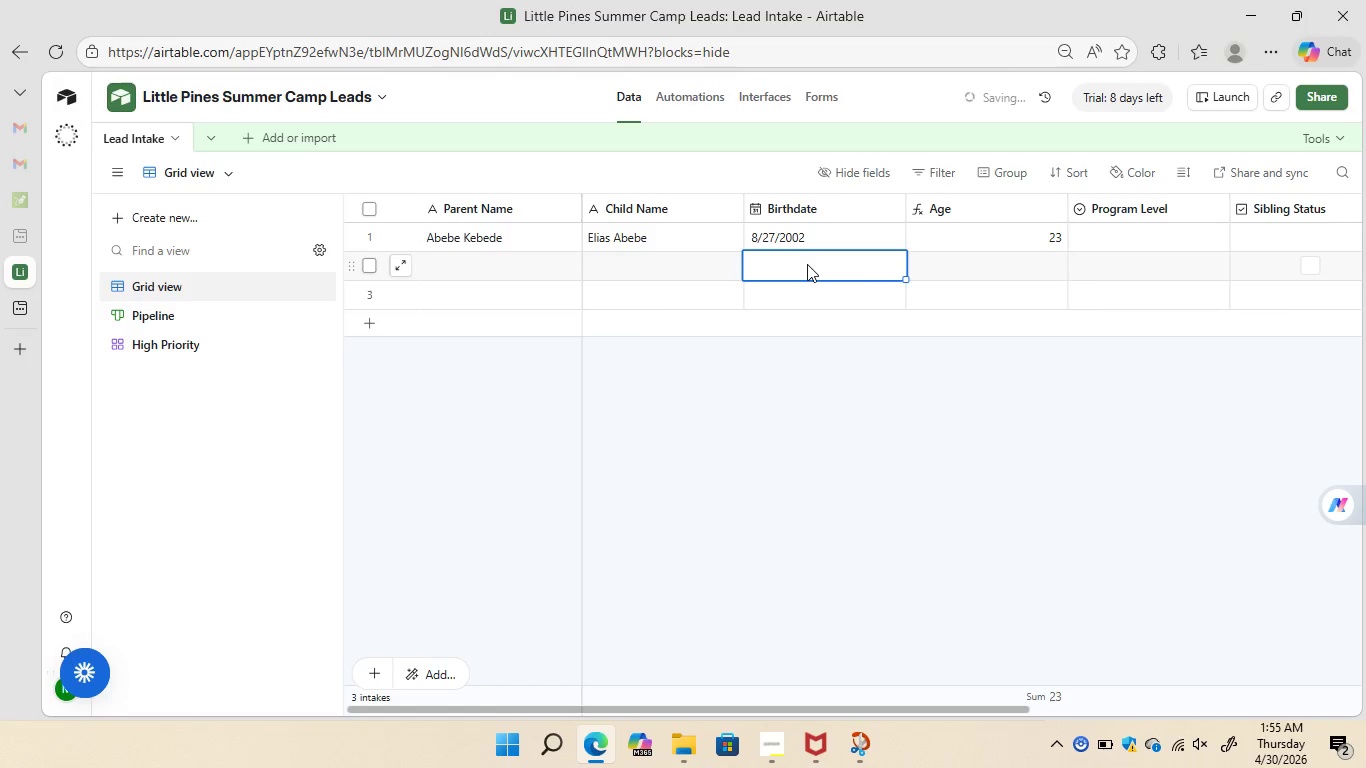 
left_click([847, 233])
 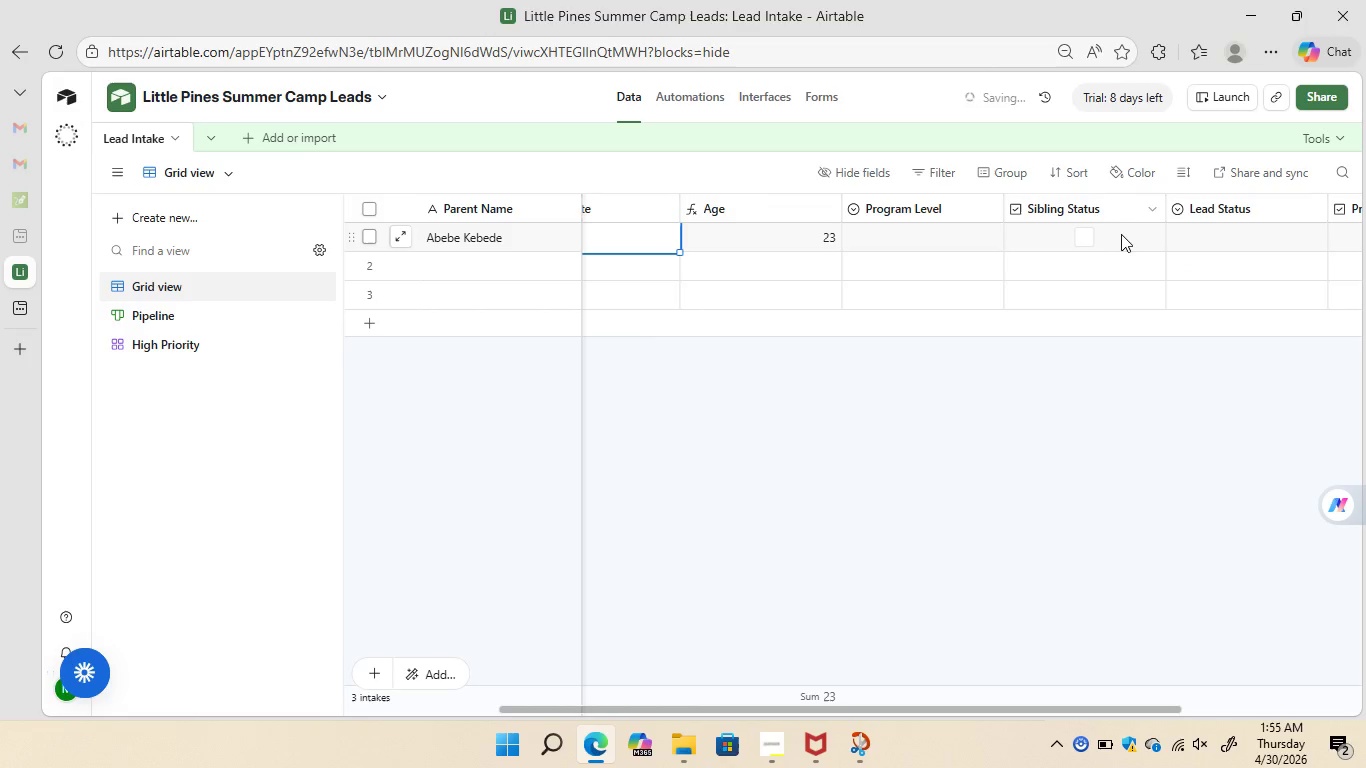 
wait(18.28)
 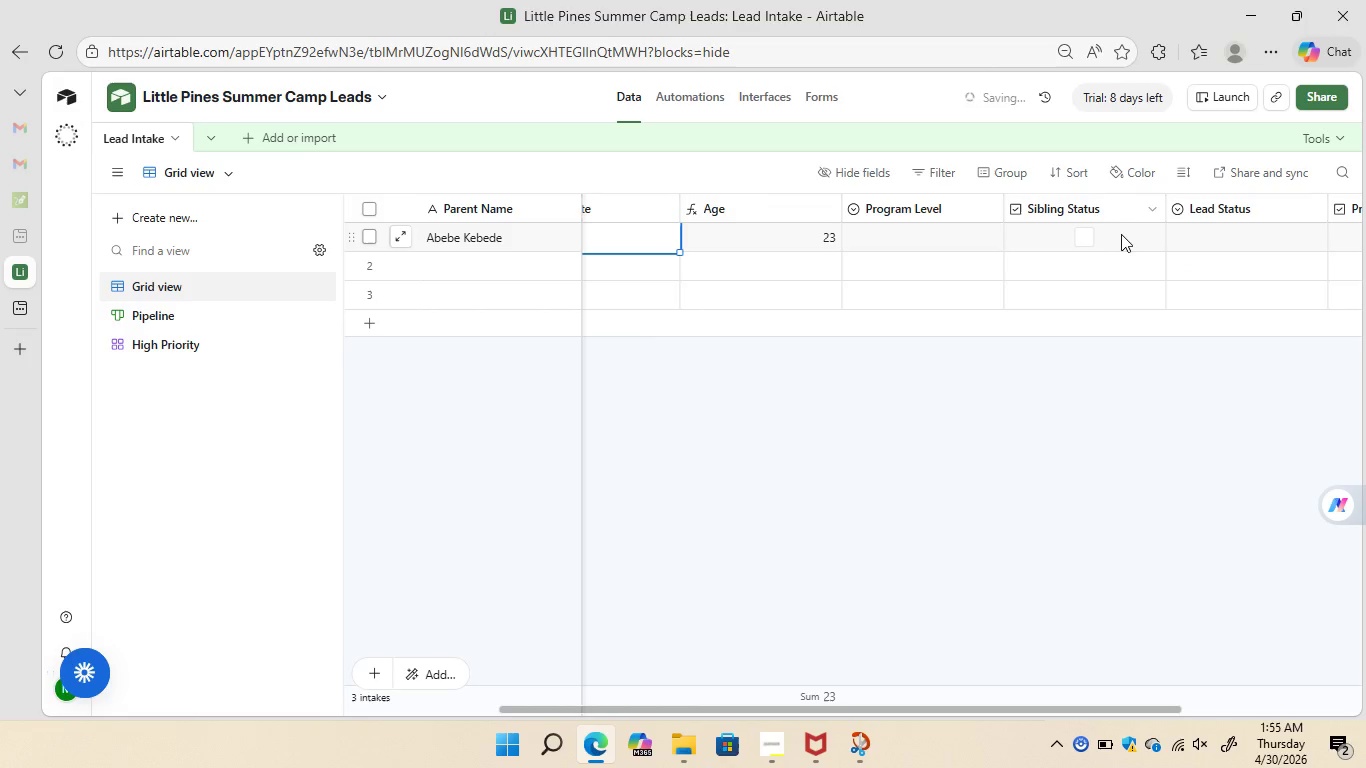 
left_click([1267, 239])
 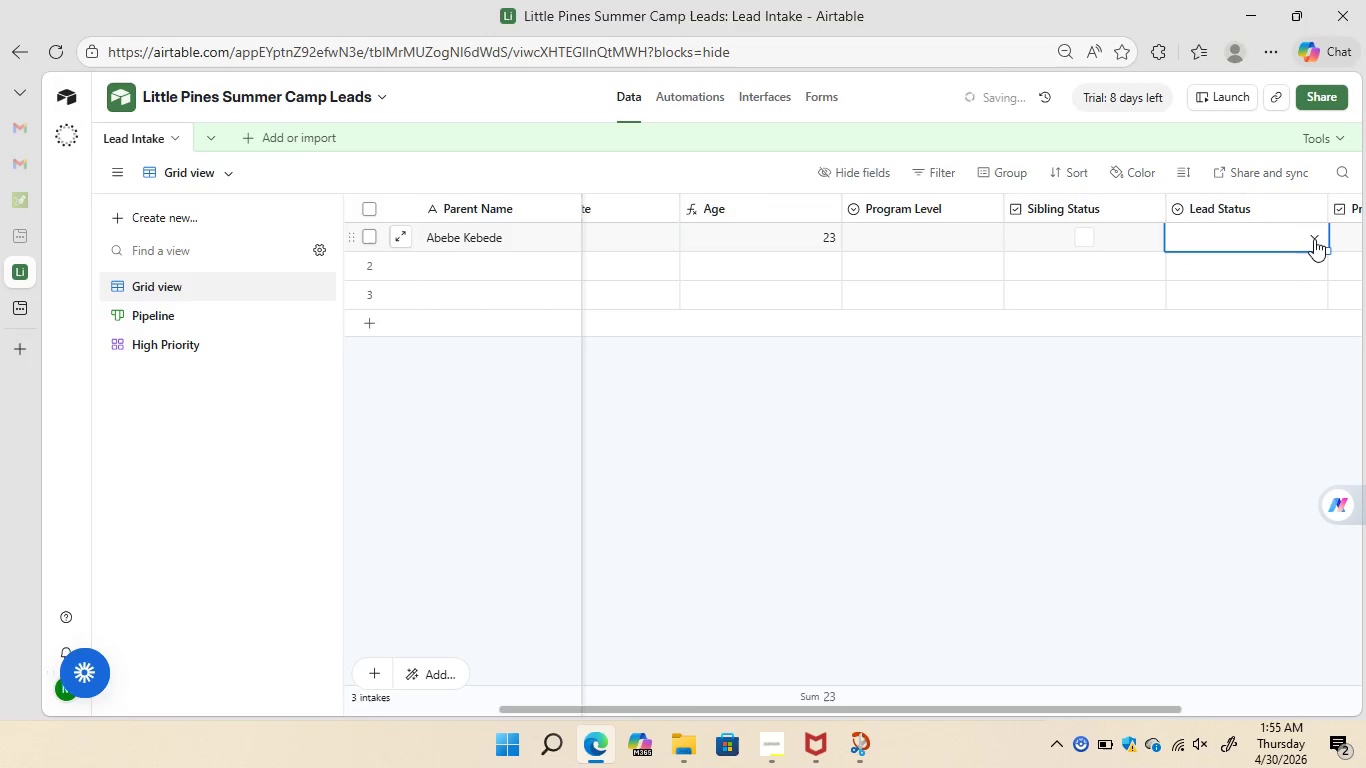 
left_click([1313, 238])
 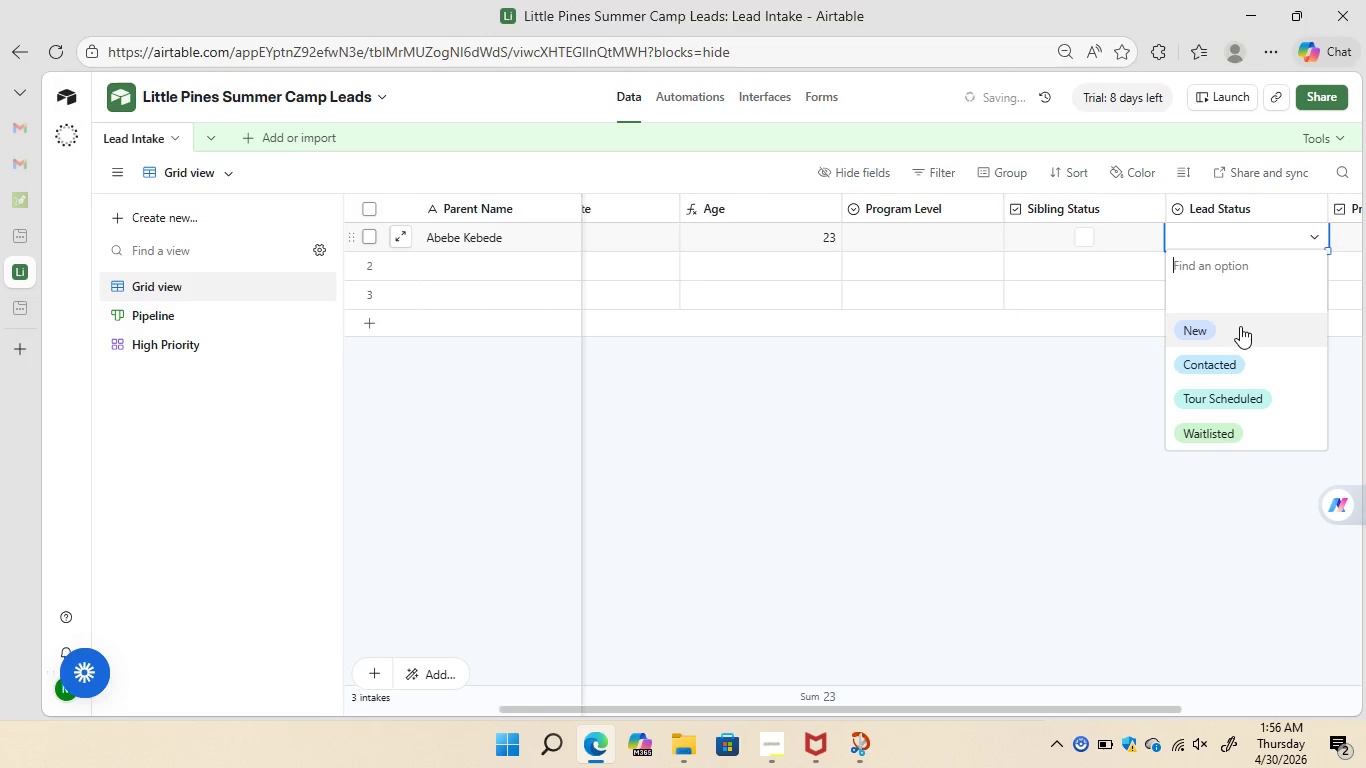 
wait(14.22)
 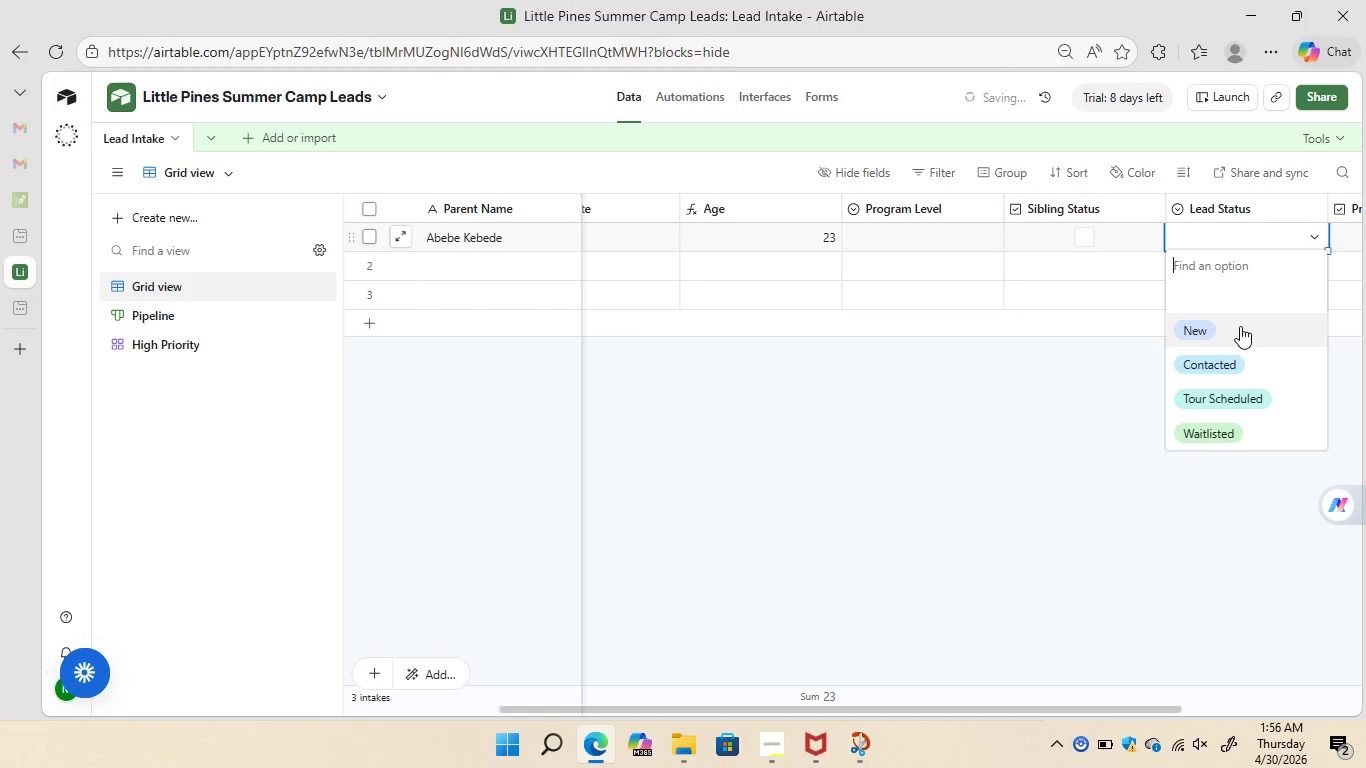 
left_click([1075, 391])
 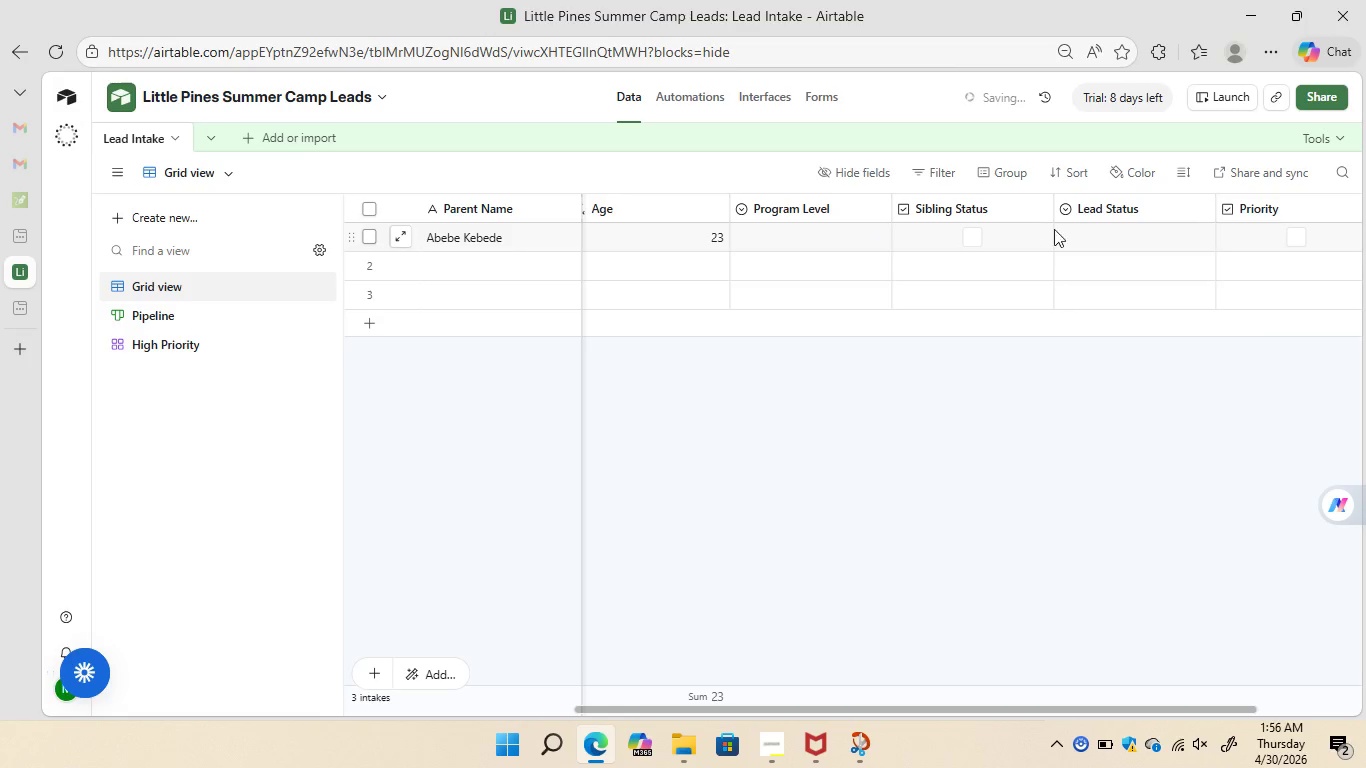 
wait(34.67)
 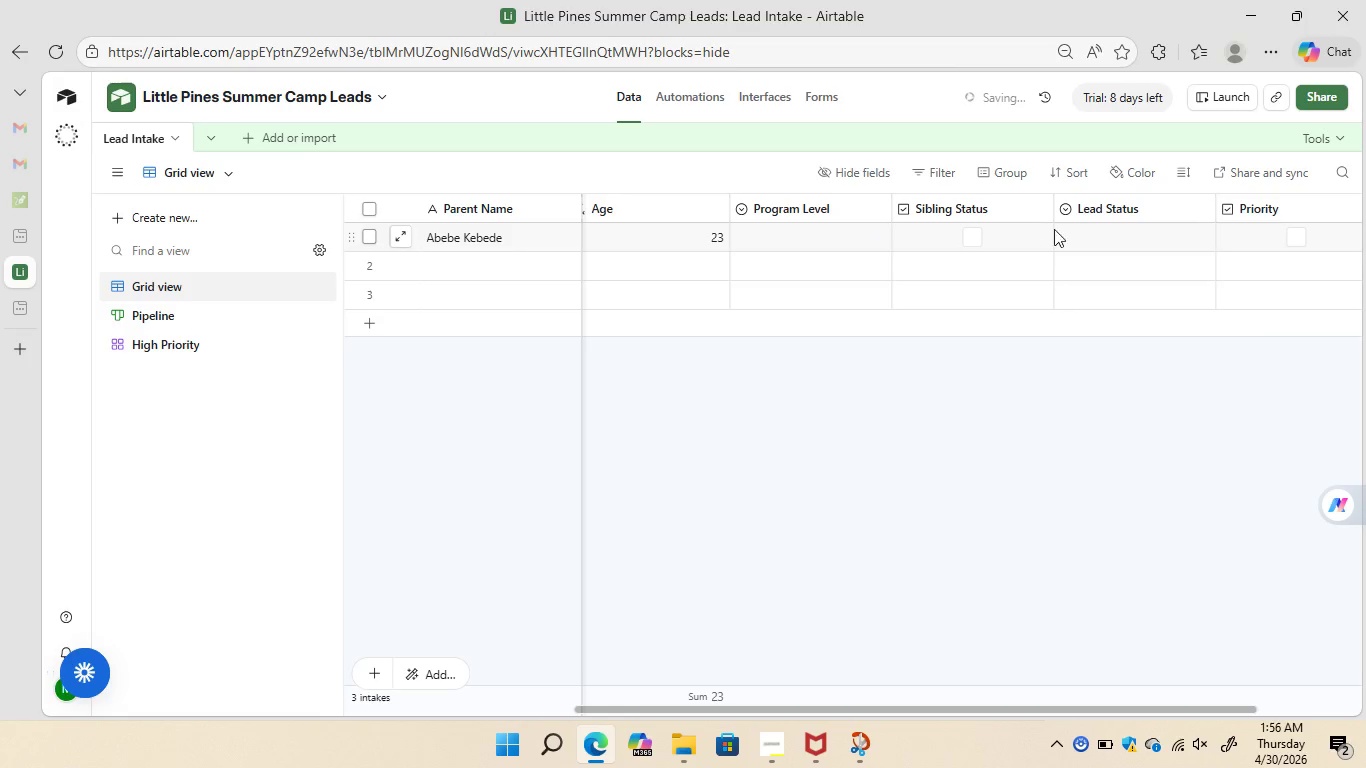 
left_click([1119, 226])
 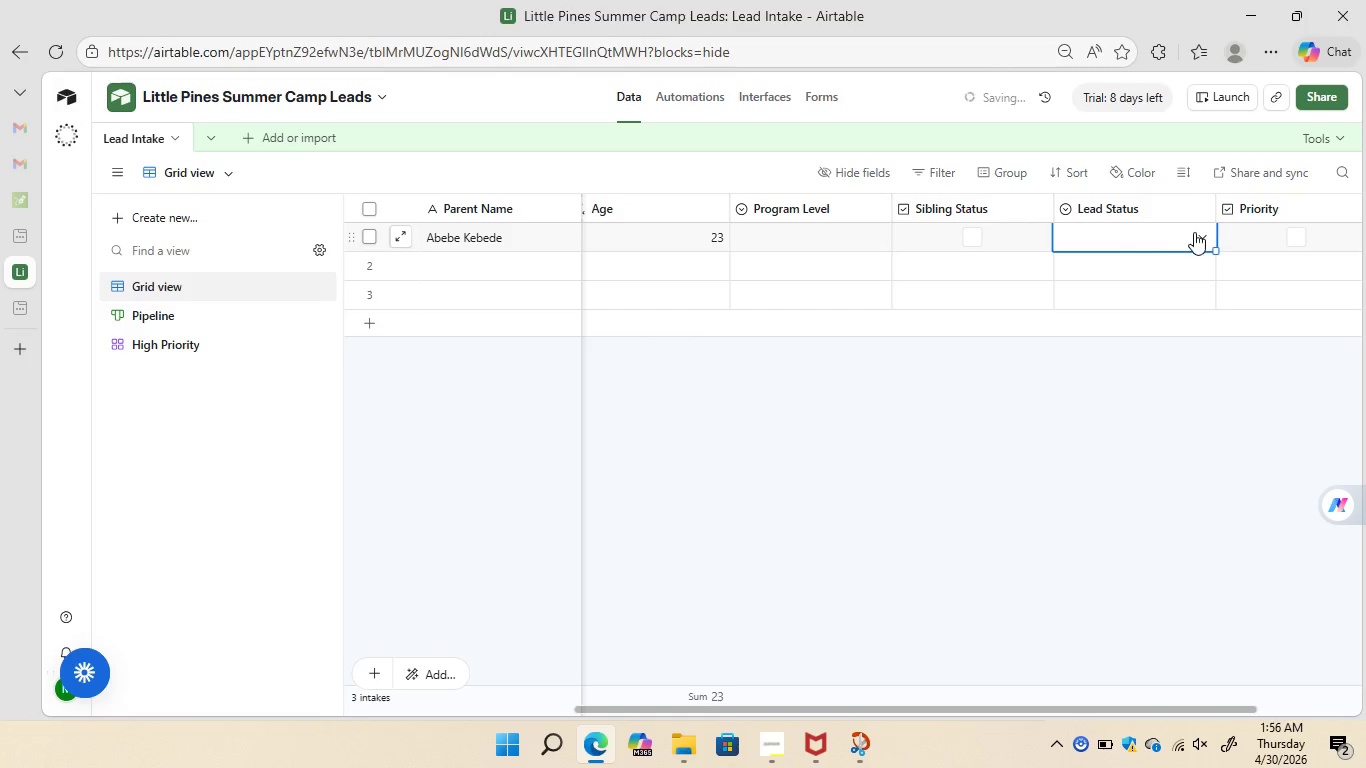 
left_click([1194, 234])
 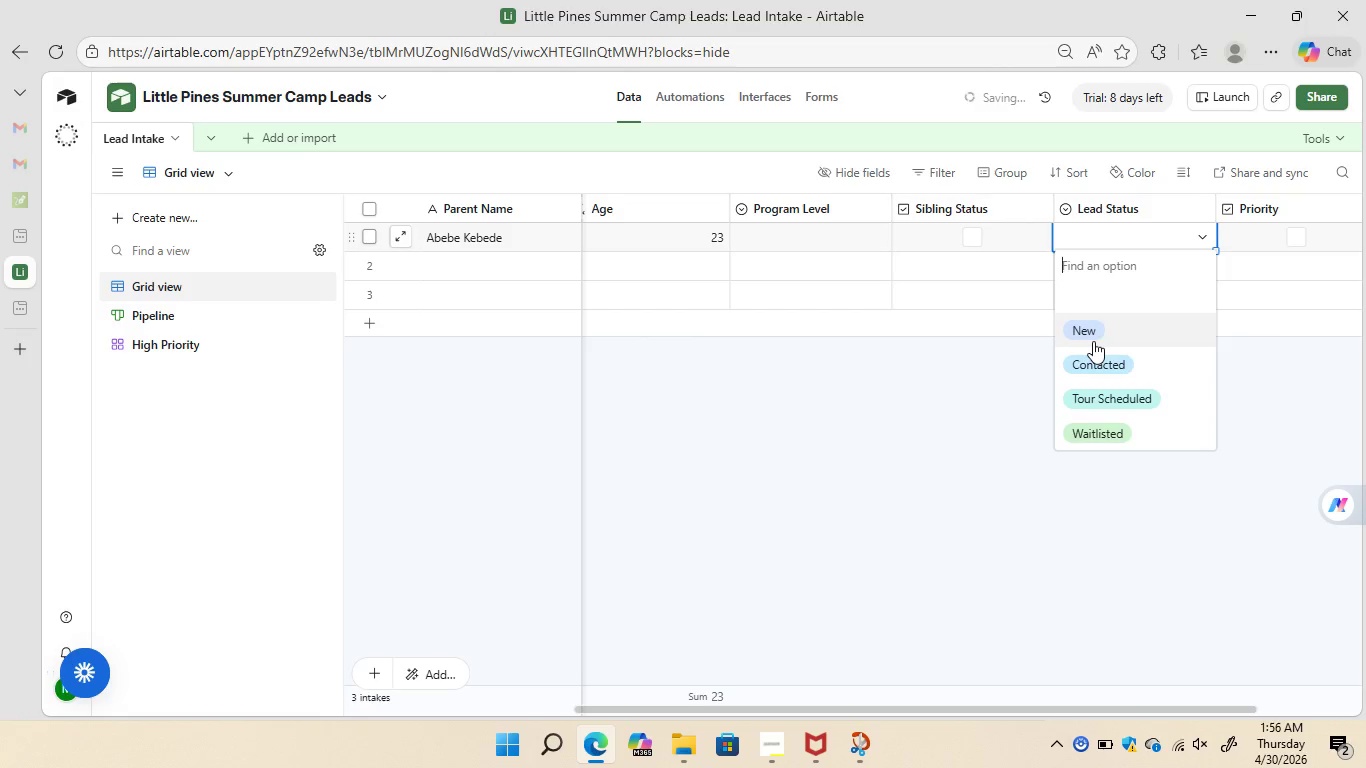 
left_click([1093, 341])
 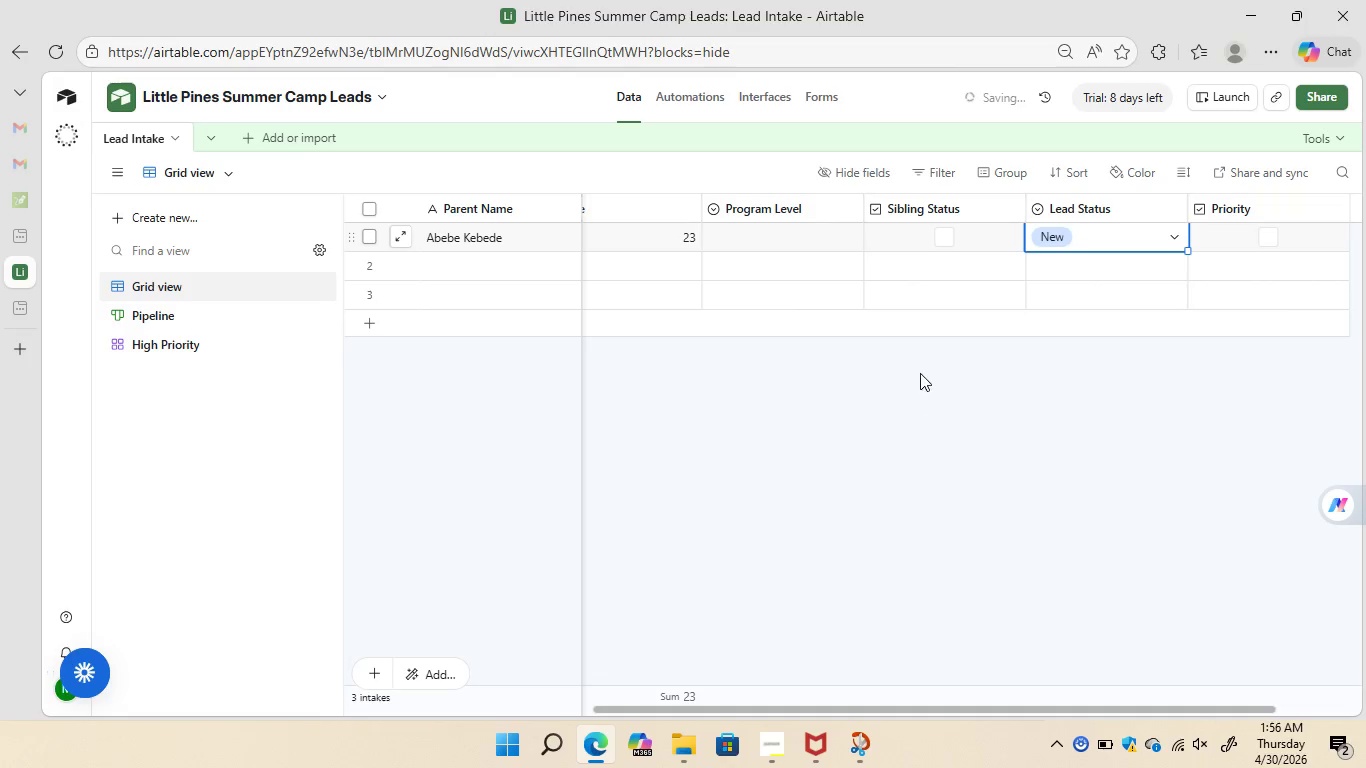 
wait(5.09)
 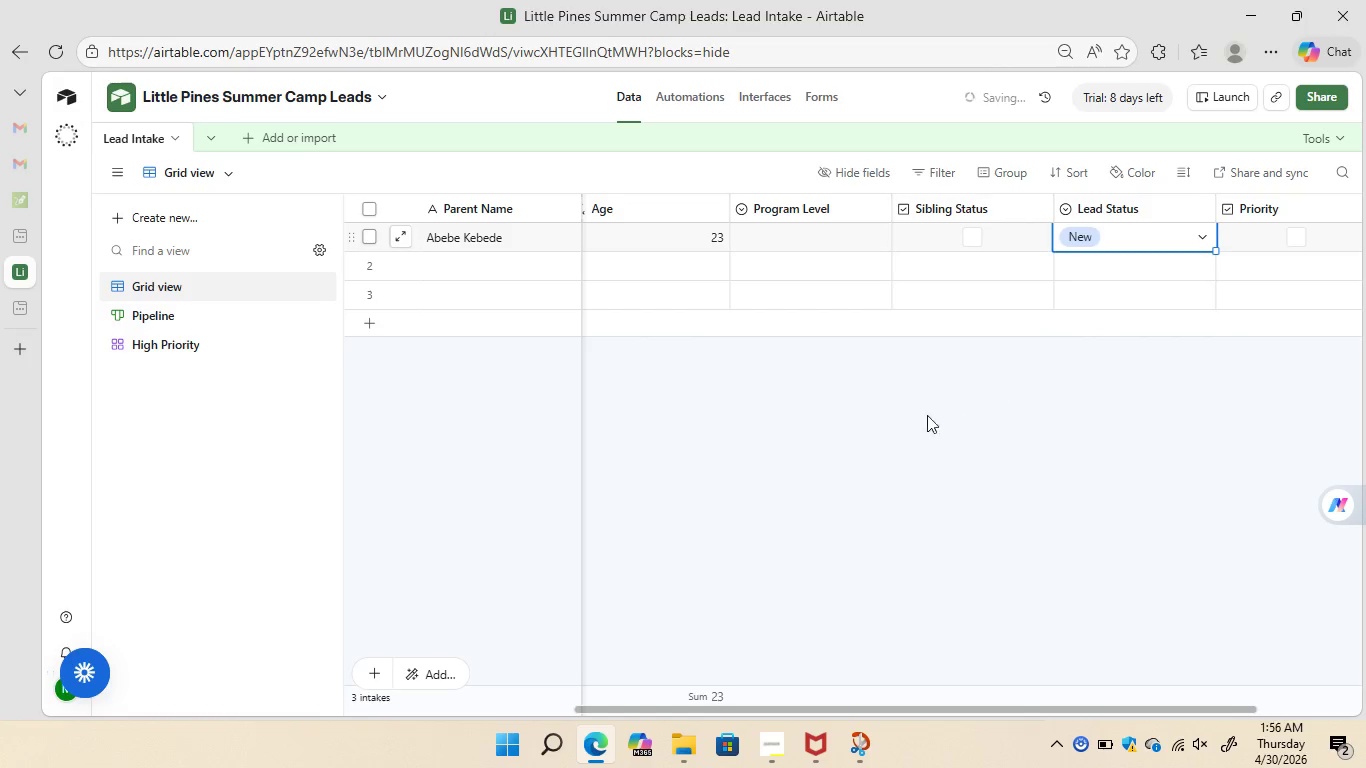 
left_click([942, 240])
 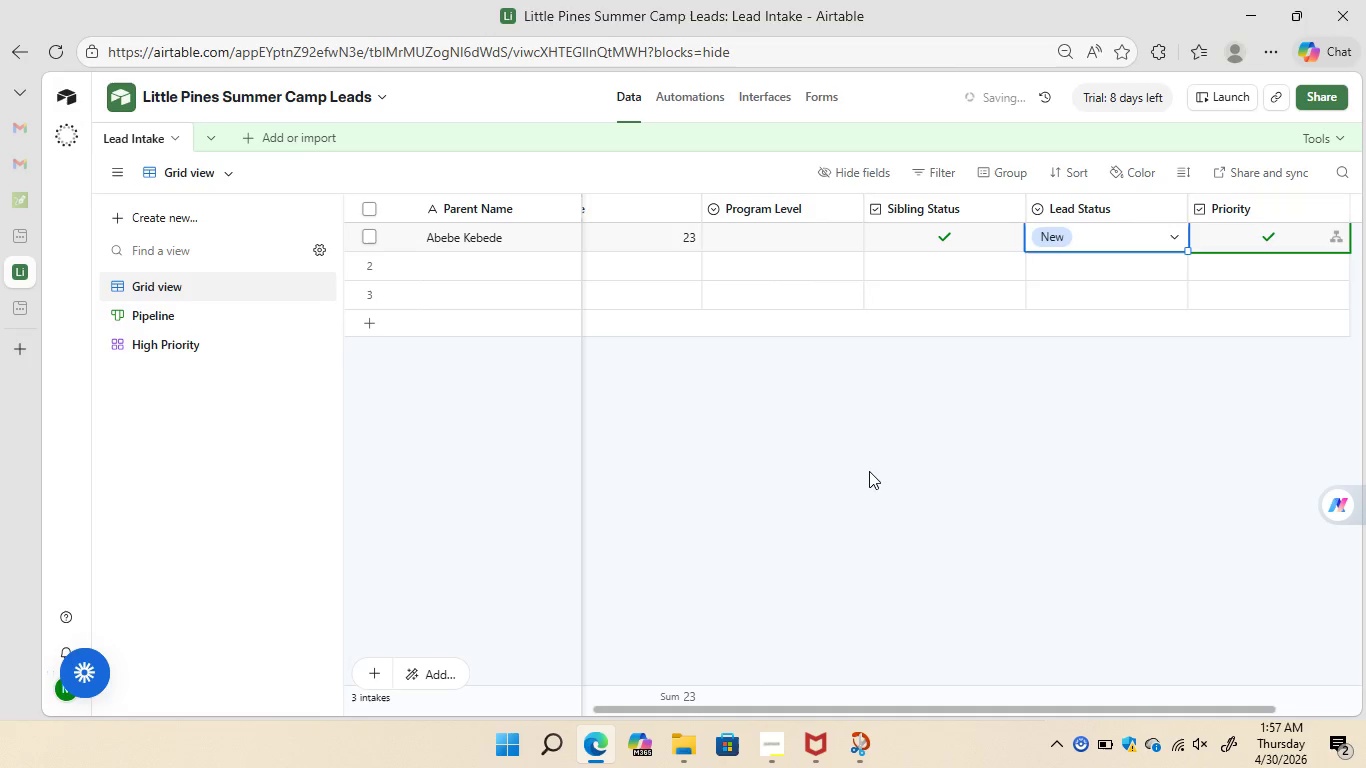 
wait(9.59)
 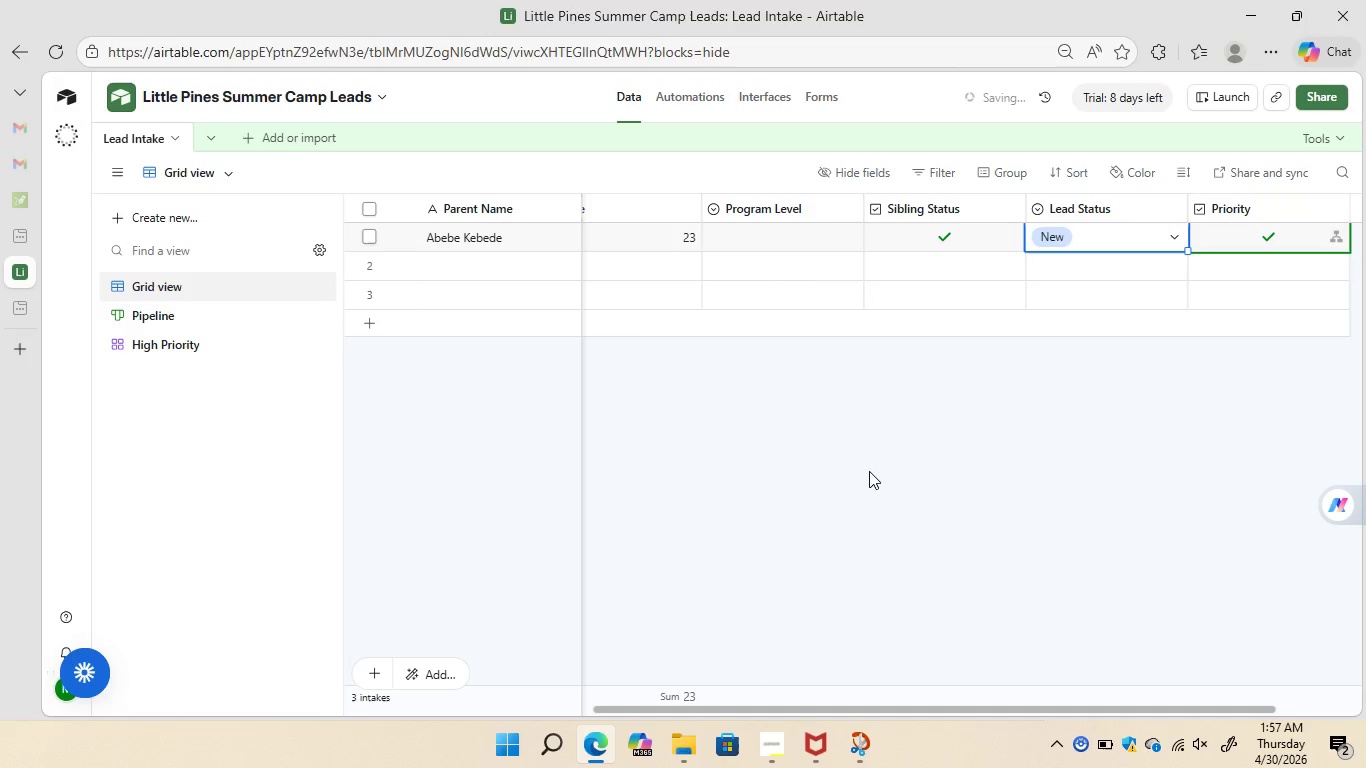 
left_click([440, 261])
 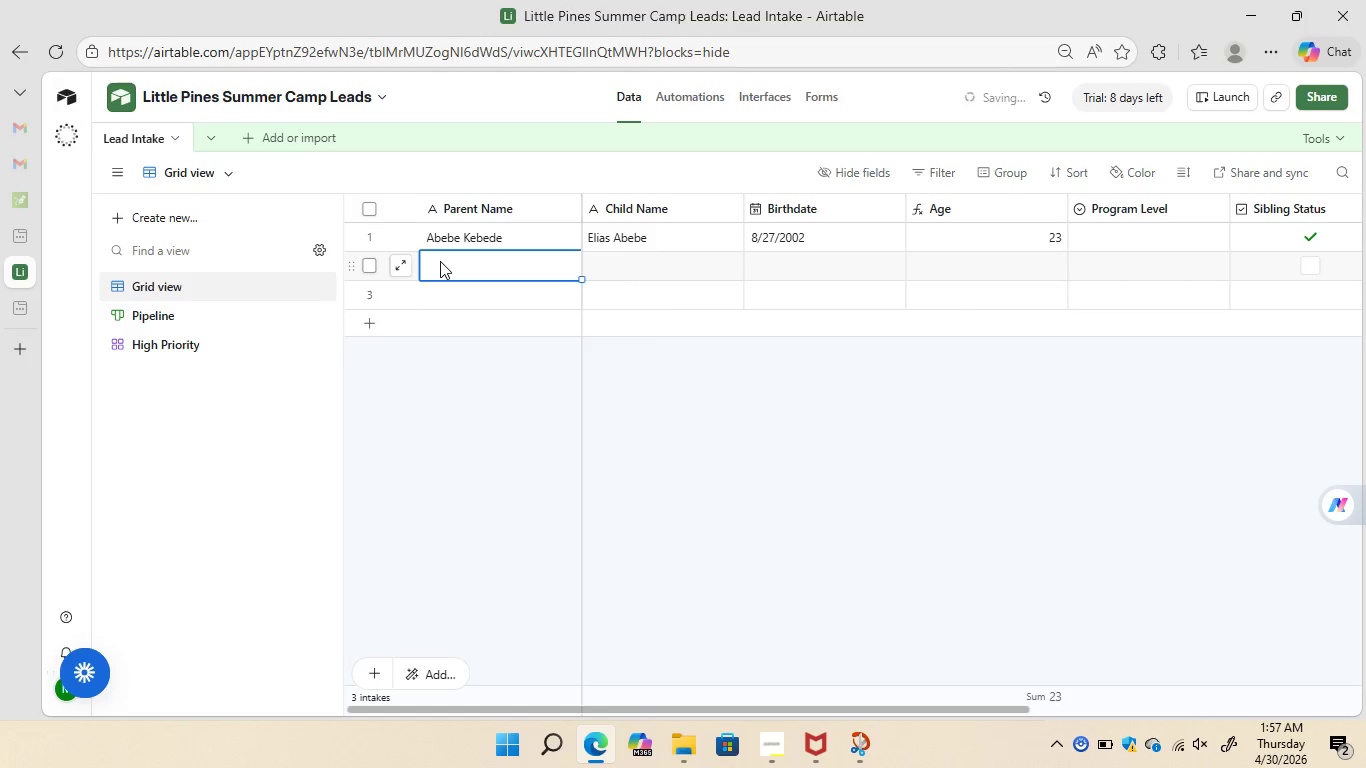 
wait(15.44)
 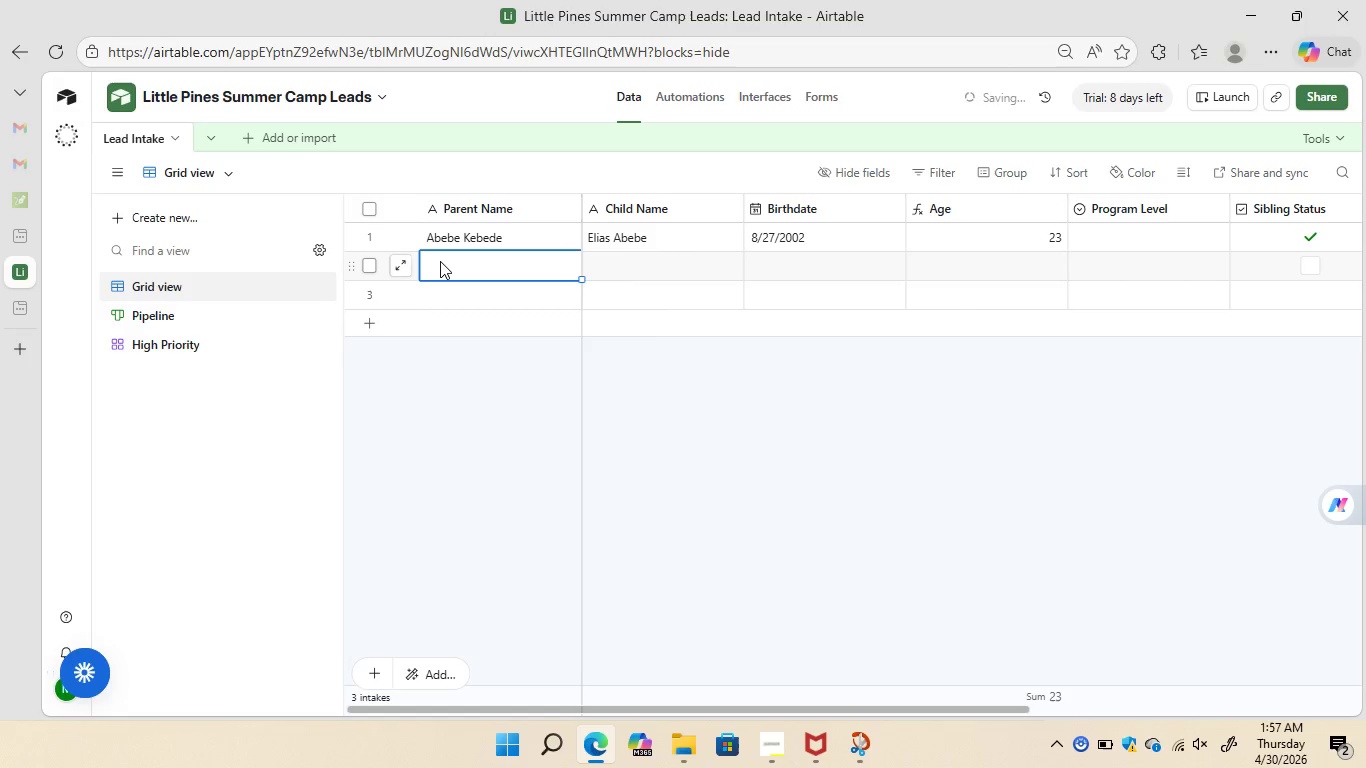 
type(Fatuma Mohammed)
 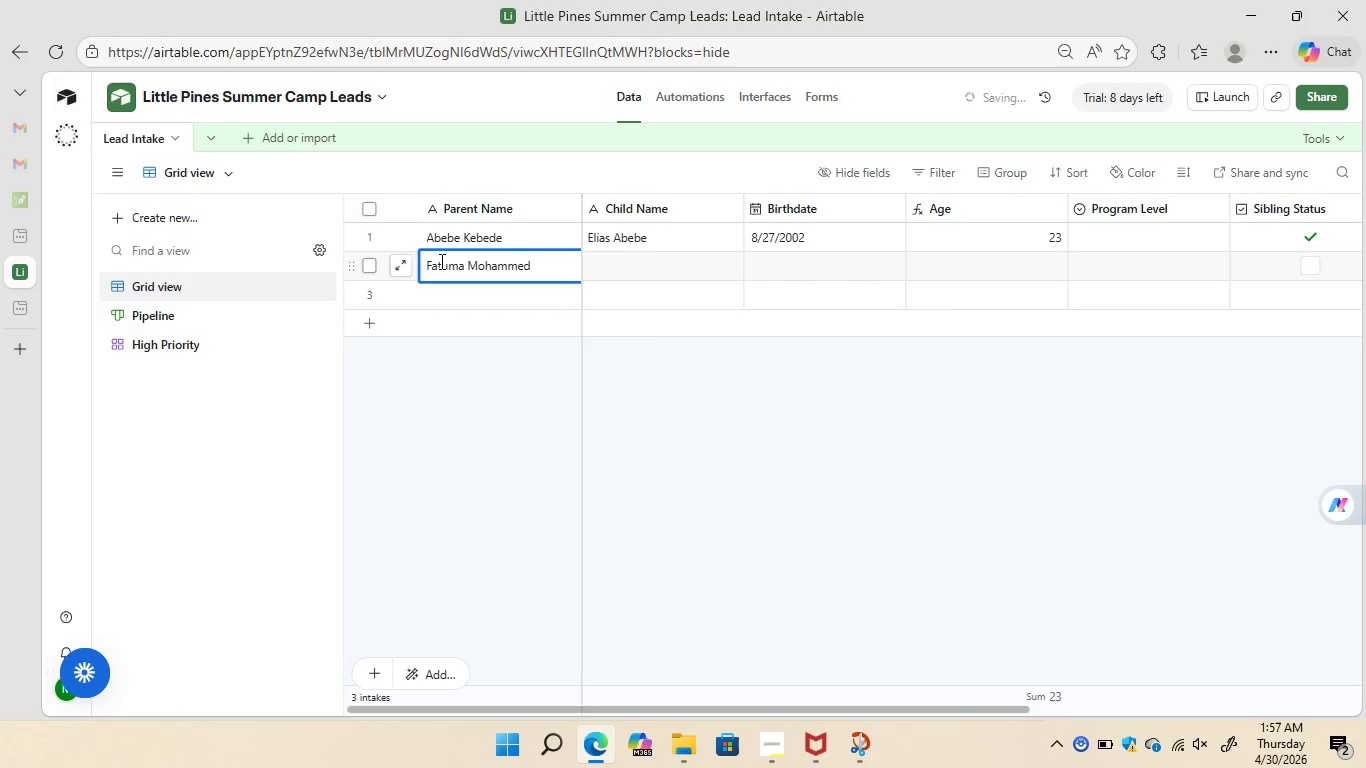 
left_click([625, 271])
 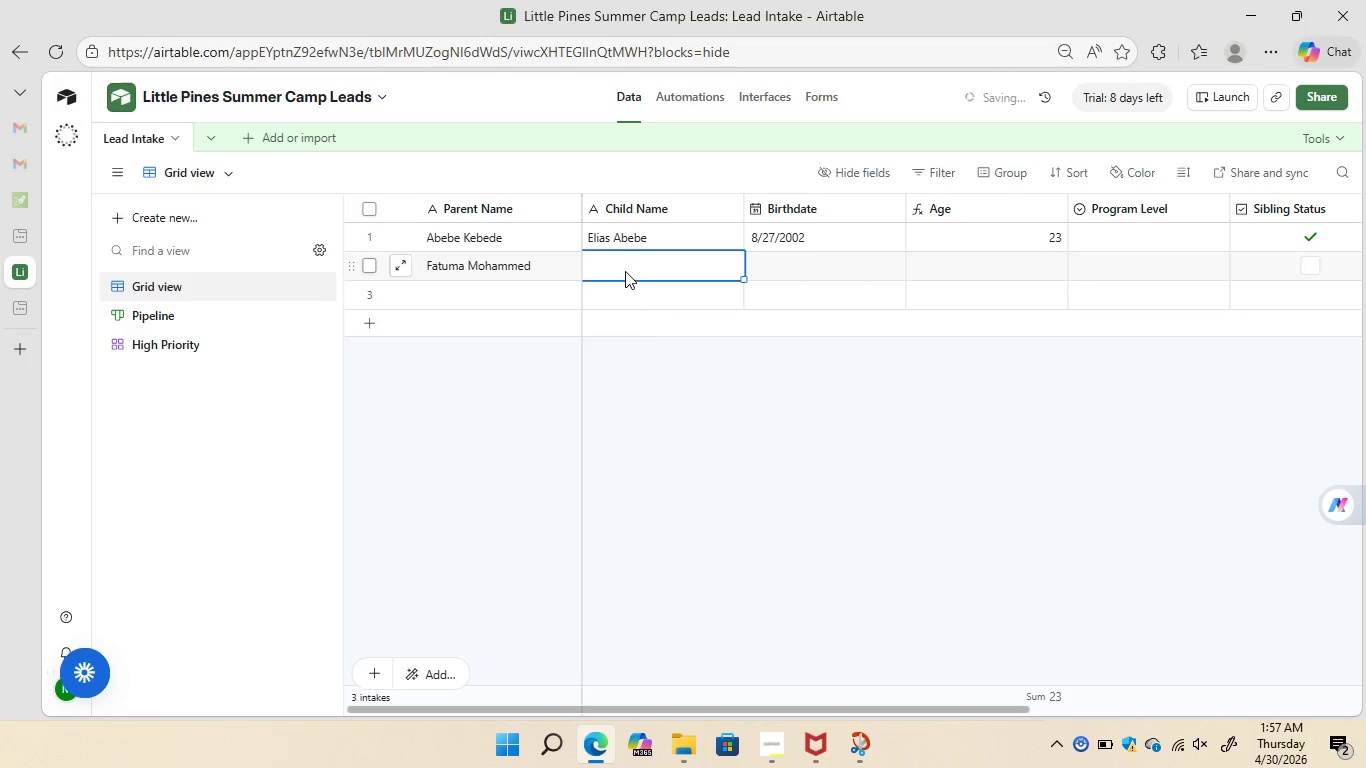 
wait(7.7)
 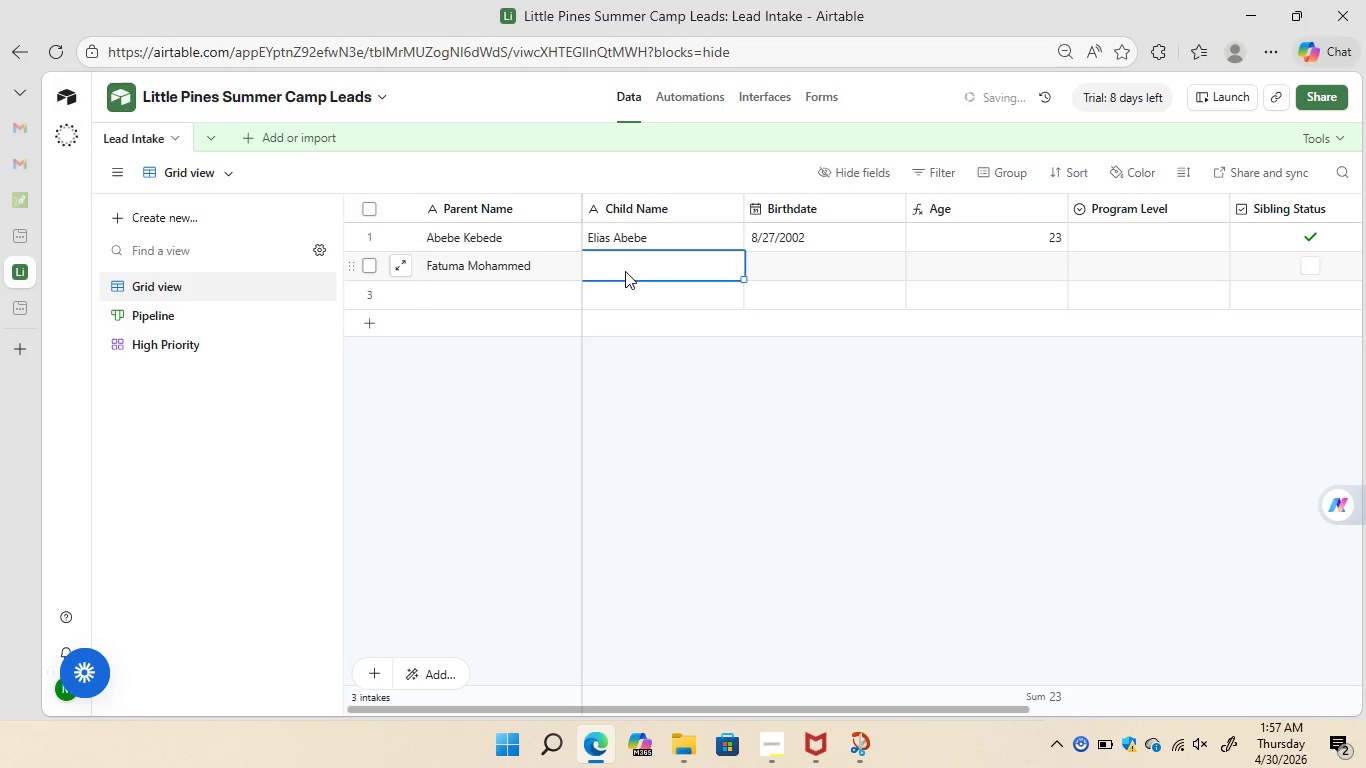 
type(Khalid Jemal)
 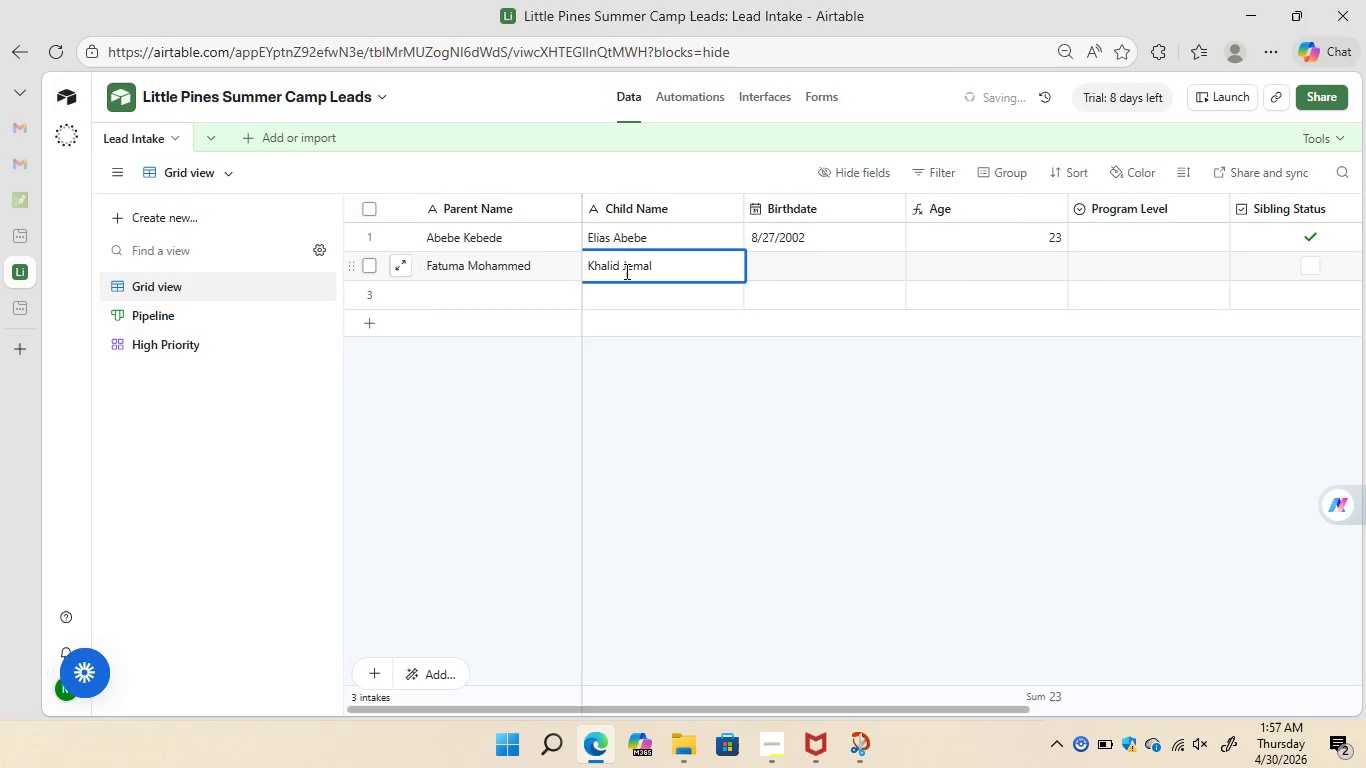 
left_click([810, 259])
 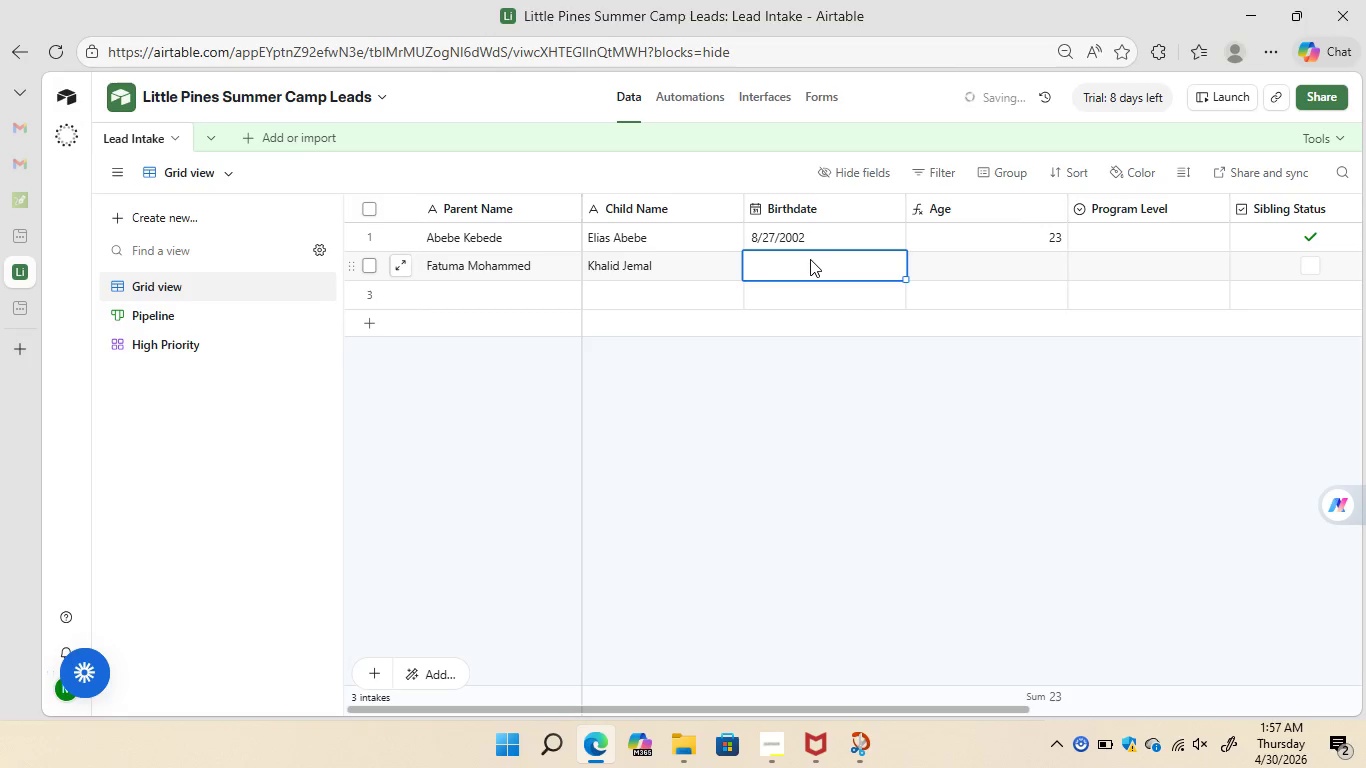 
type(8/22/2001)
 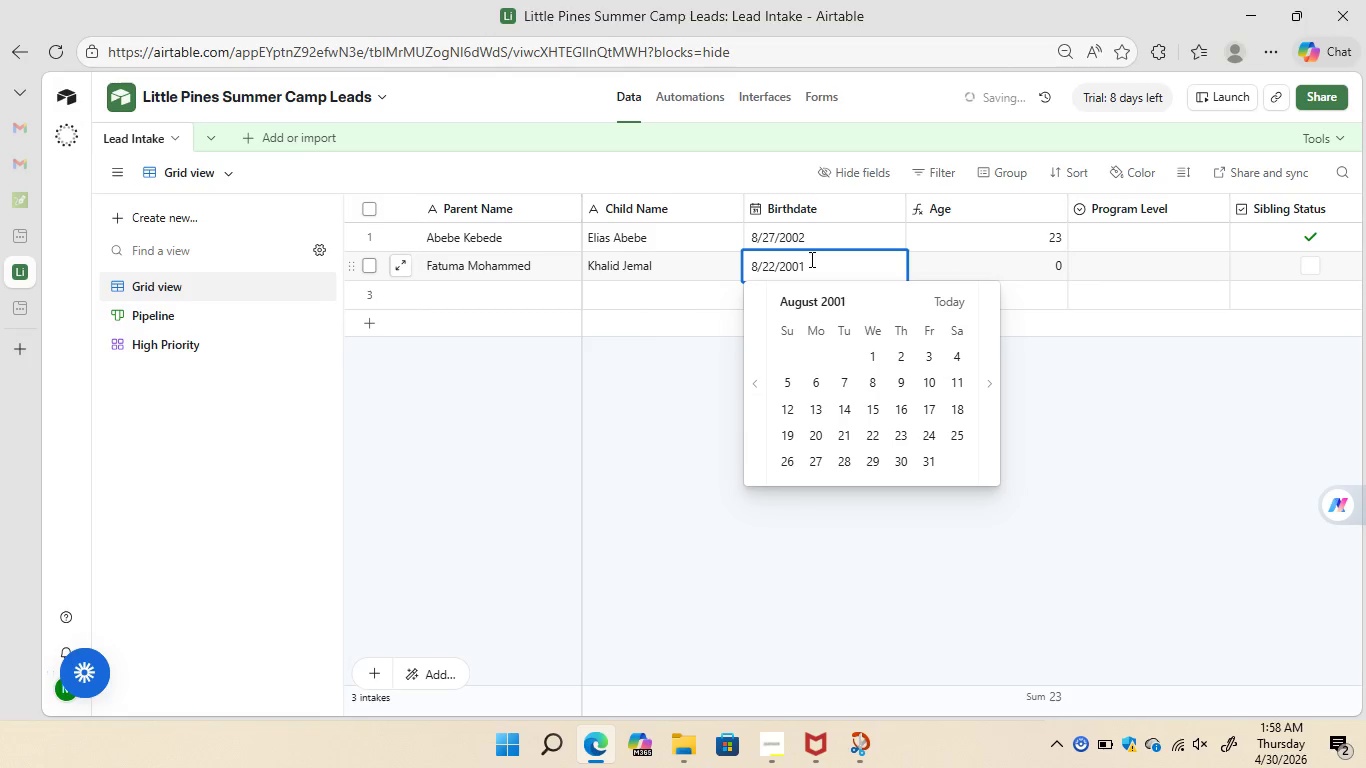 
key(Enter)
 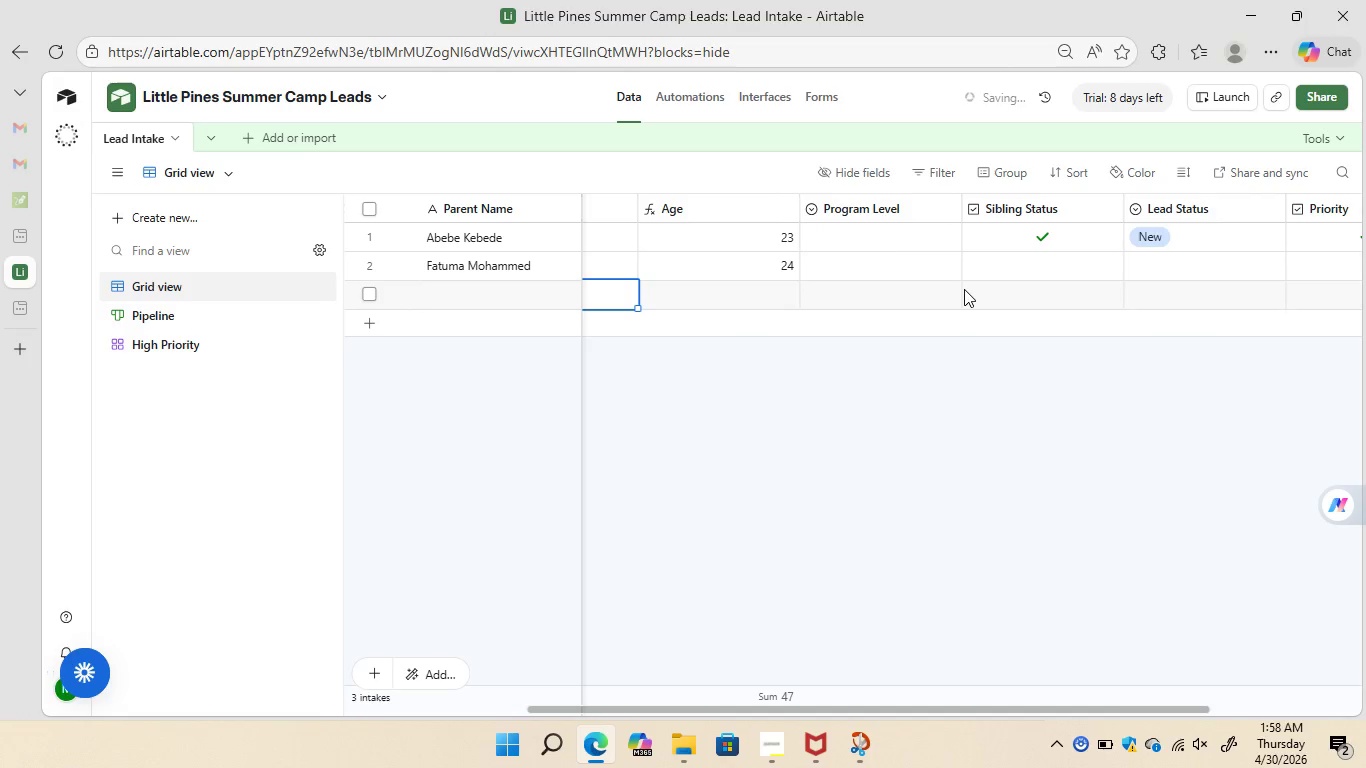 
wait(7.8)
 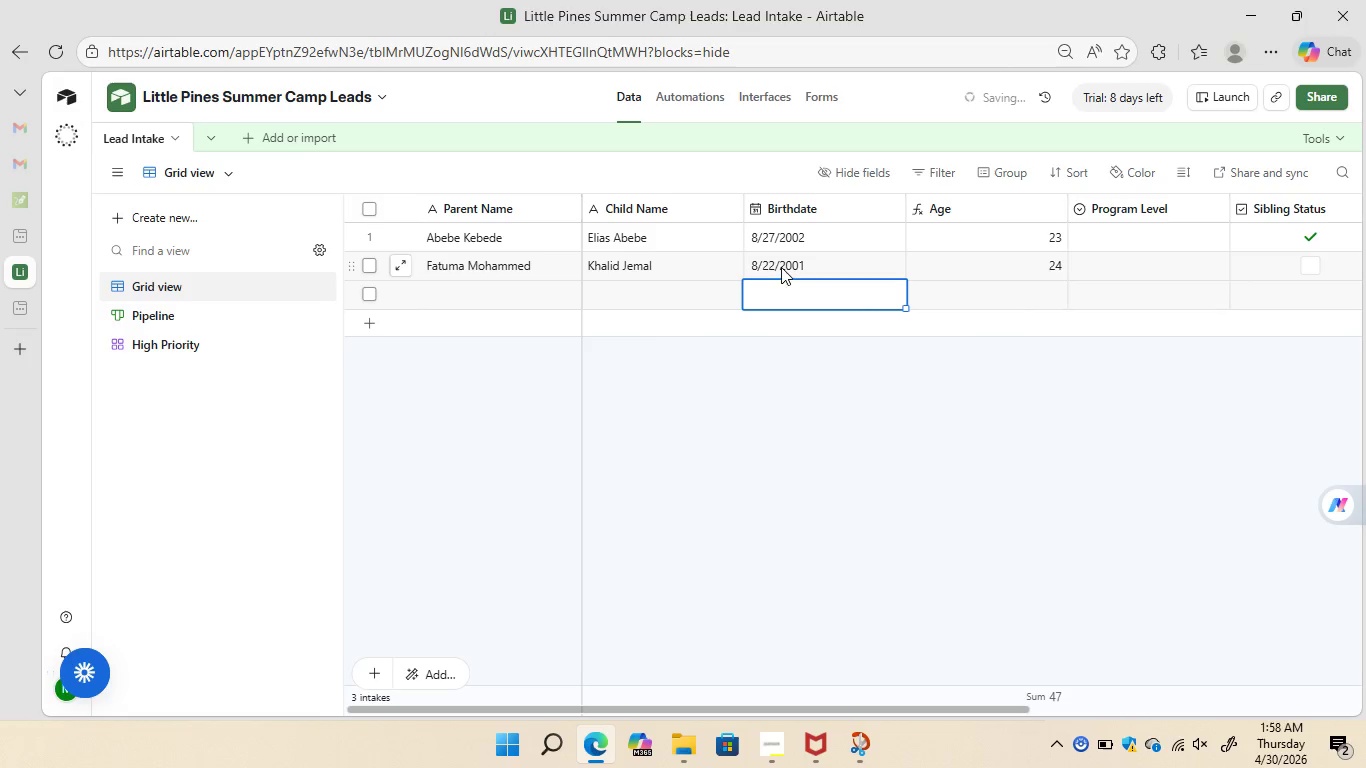 
left_click([1141, 265])
 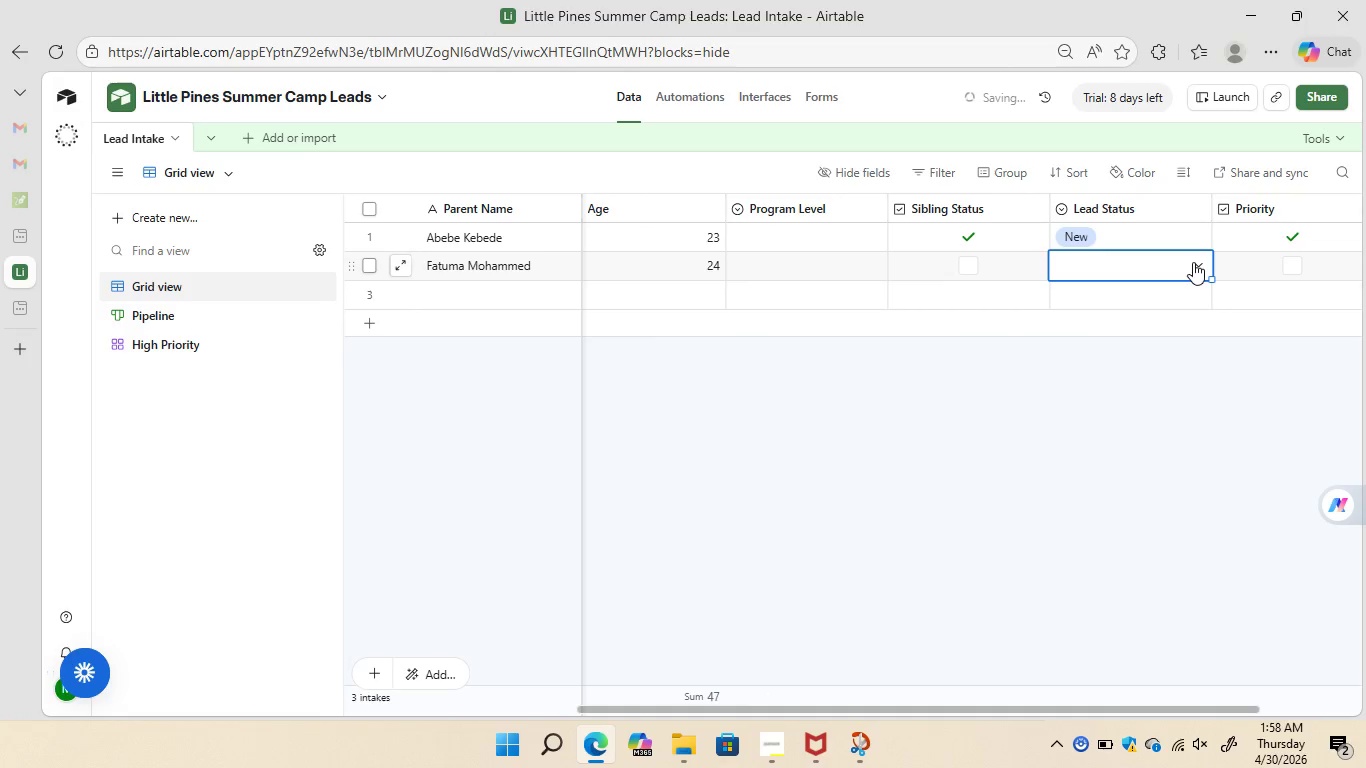 
left_click([1193, 262])
 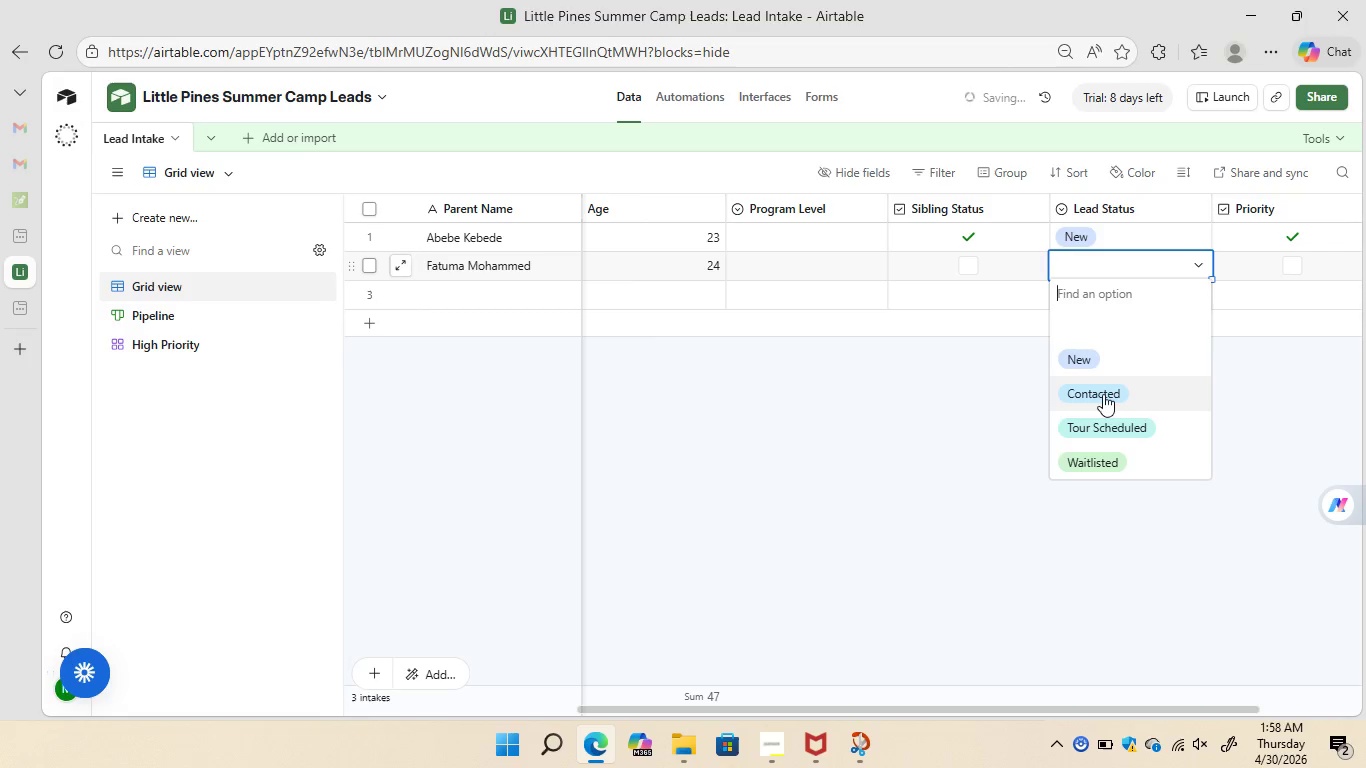 
left_click([1102, 397])
 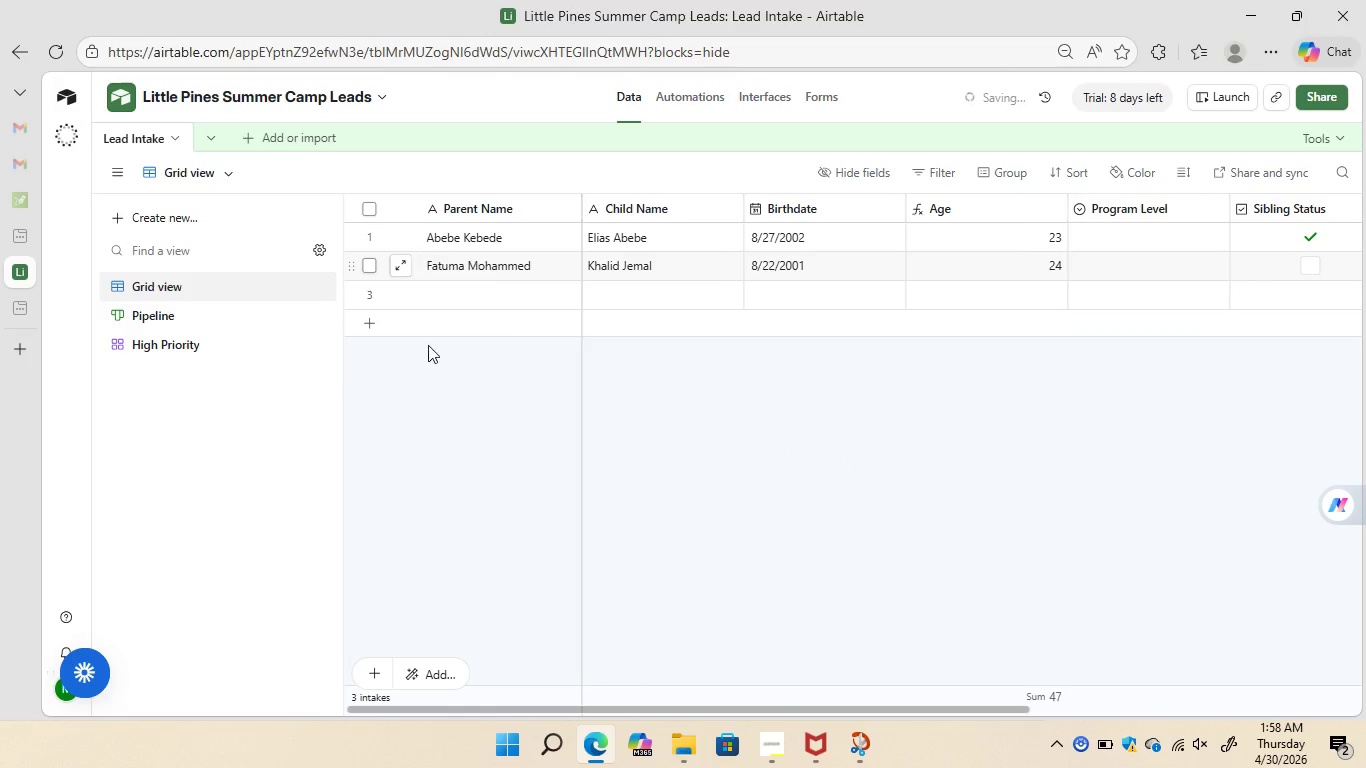 
left_click([449, 294])
 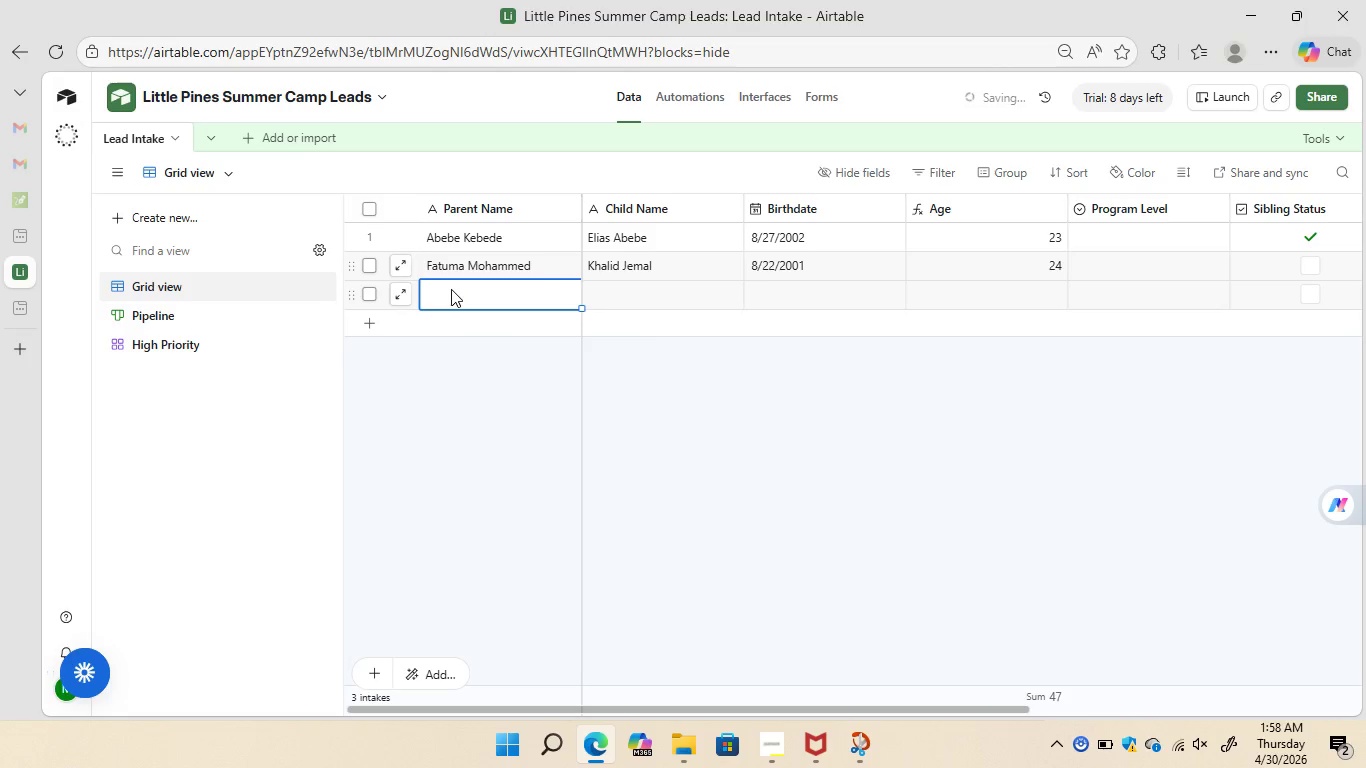 
wait(28.16)
 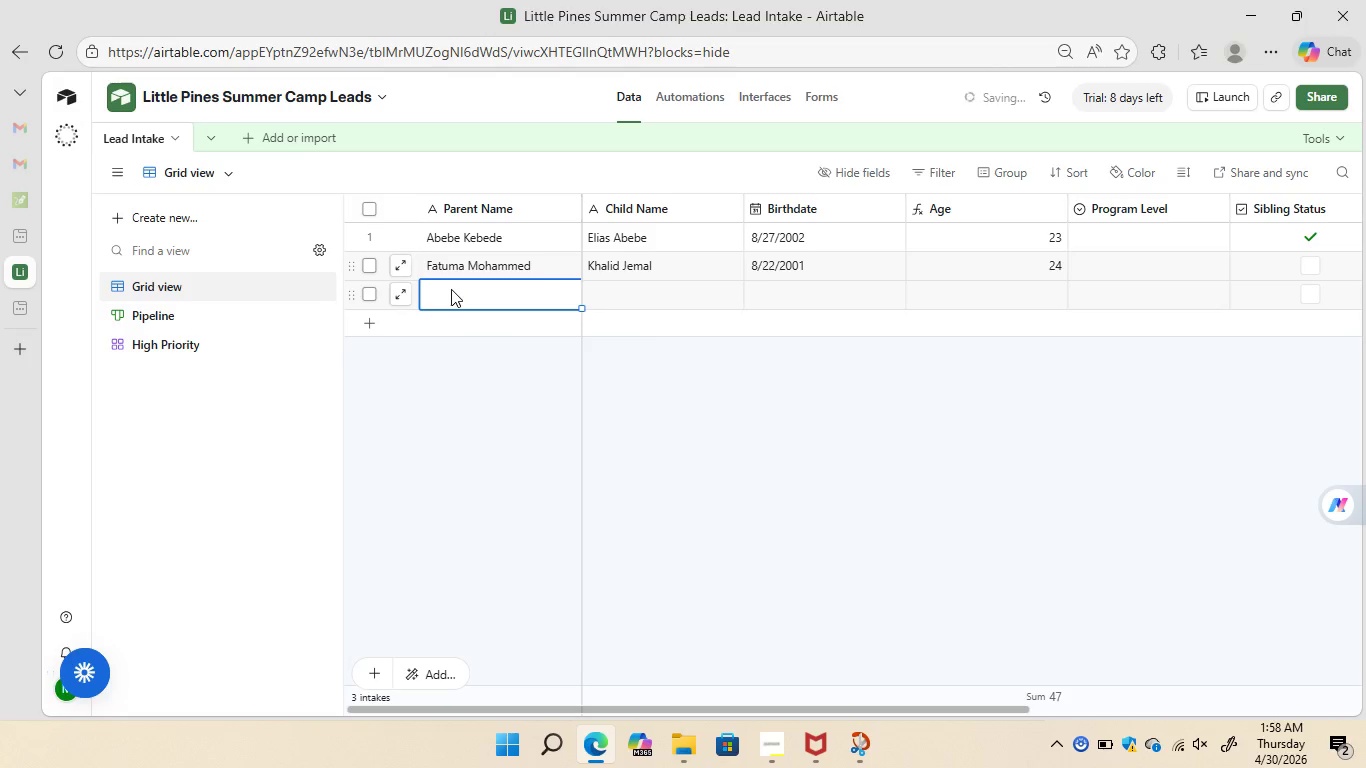 
type(Martha Ta)
 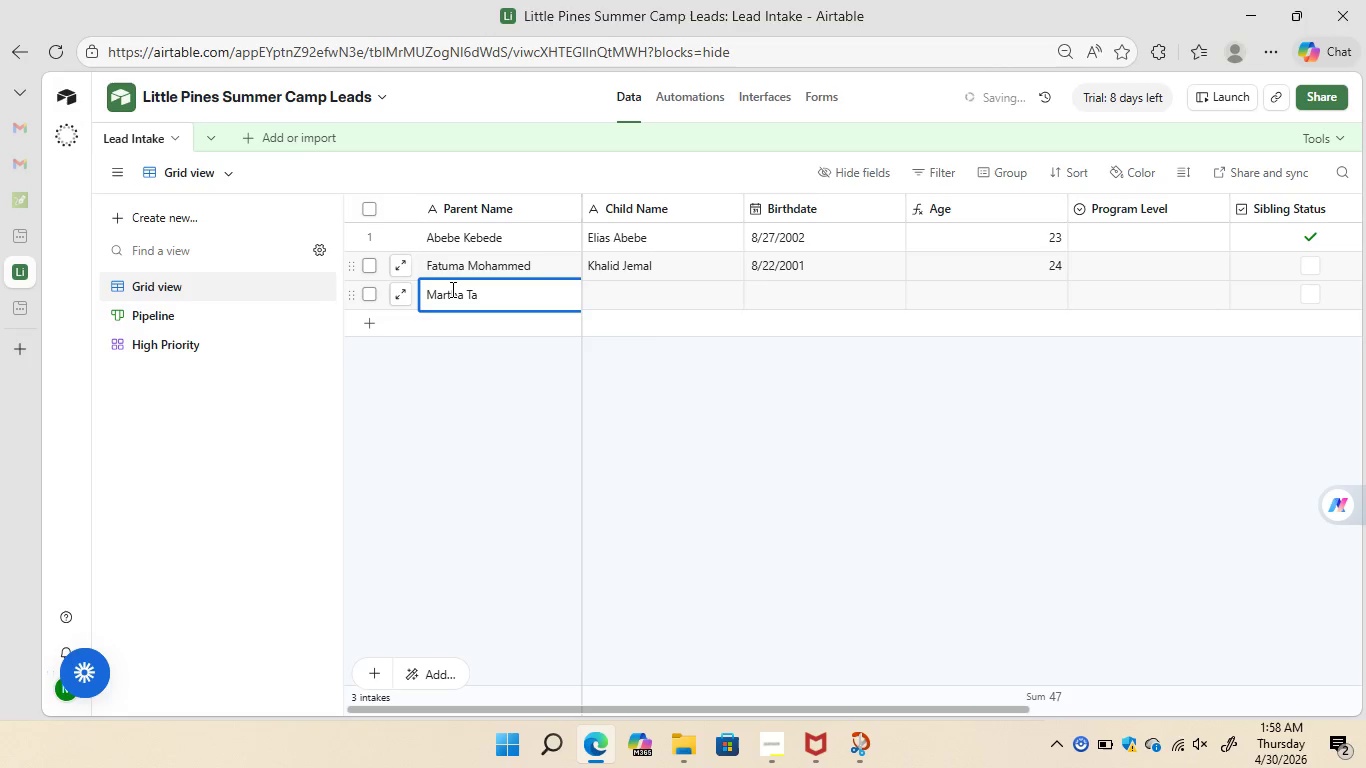 
type(desse)
 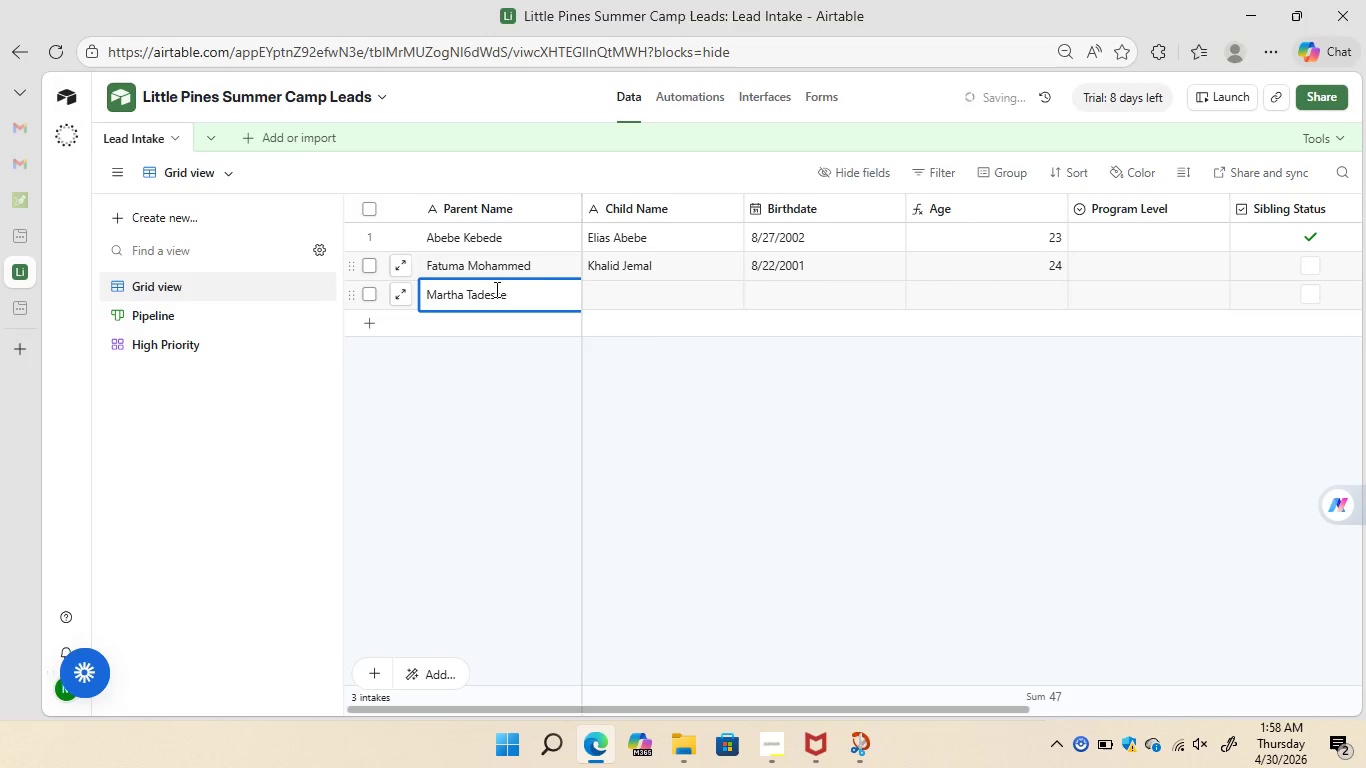 
left_click([634, 292])
 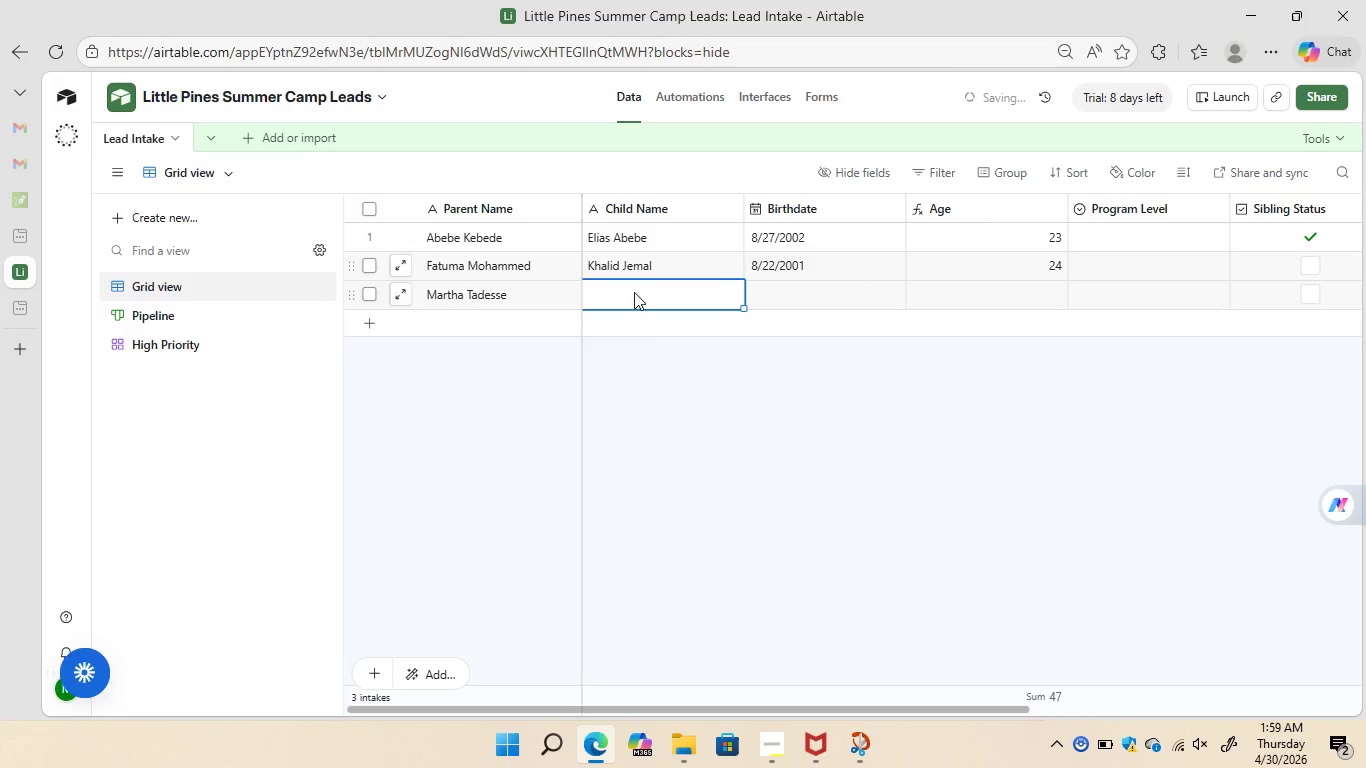 
type(Sofi)
 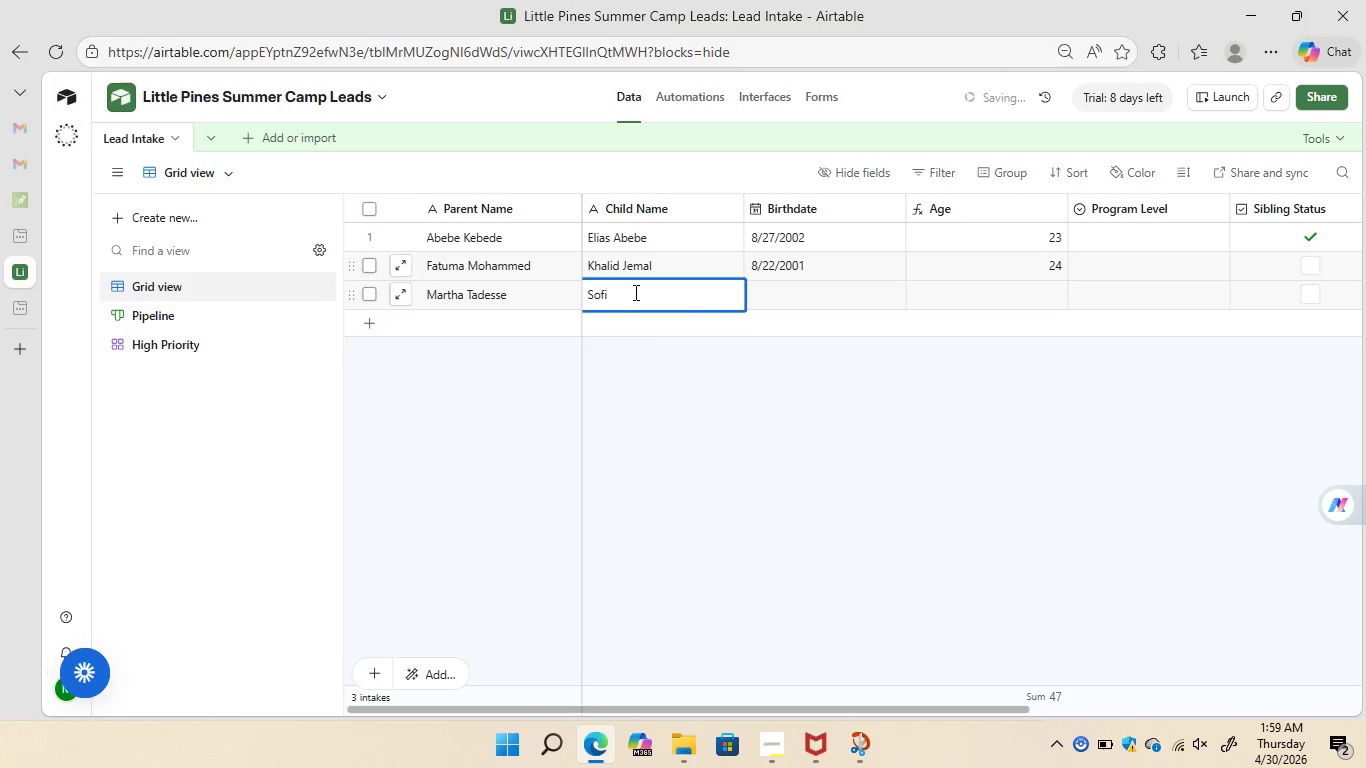 
wait(6.41)
 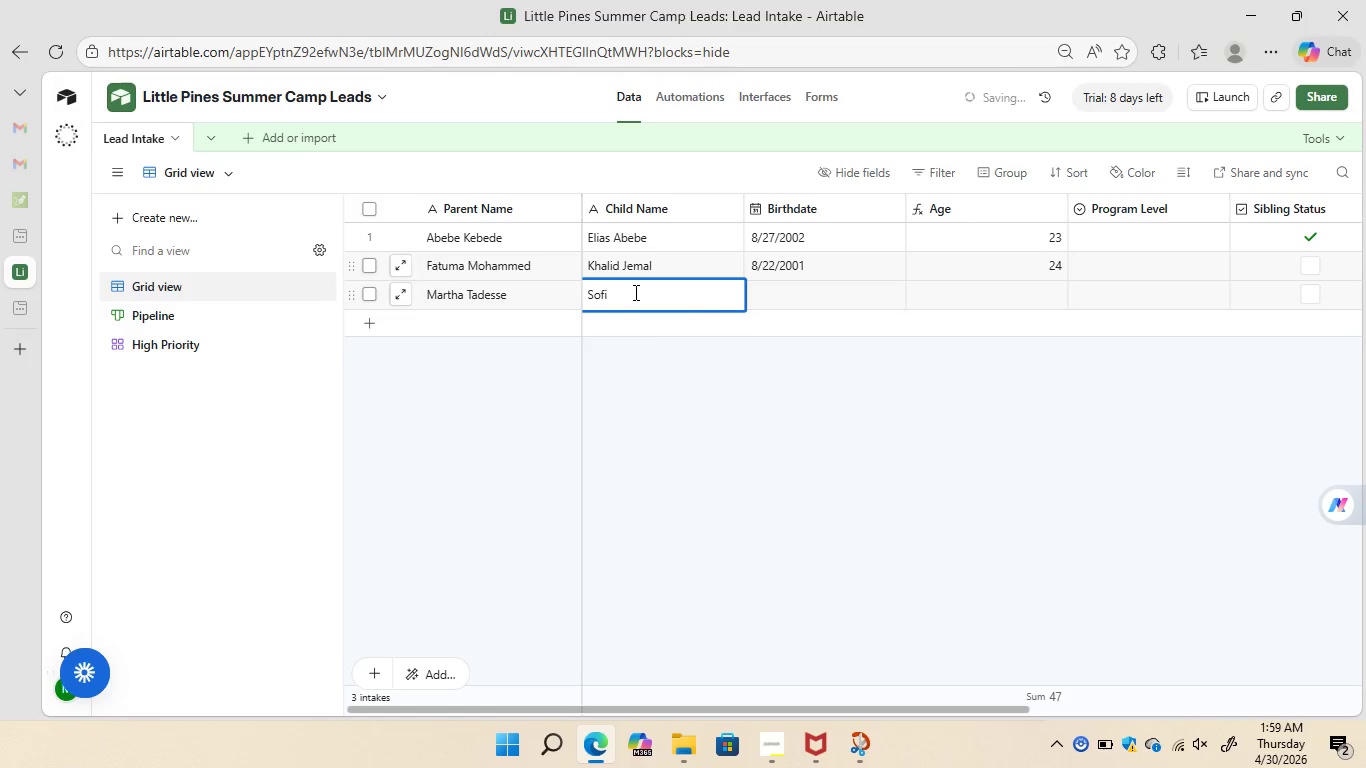 
type(a Yonas)
 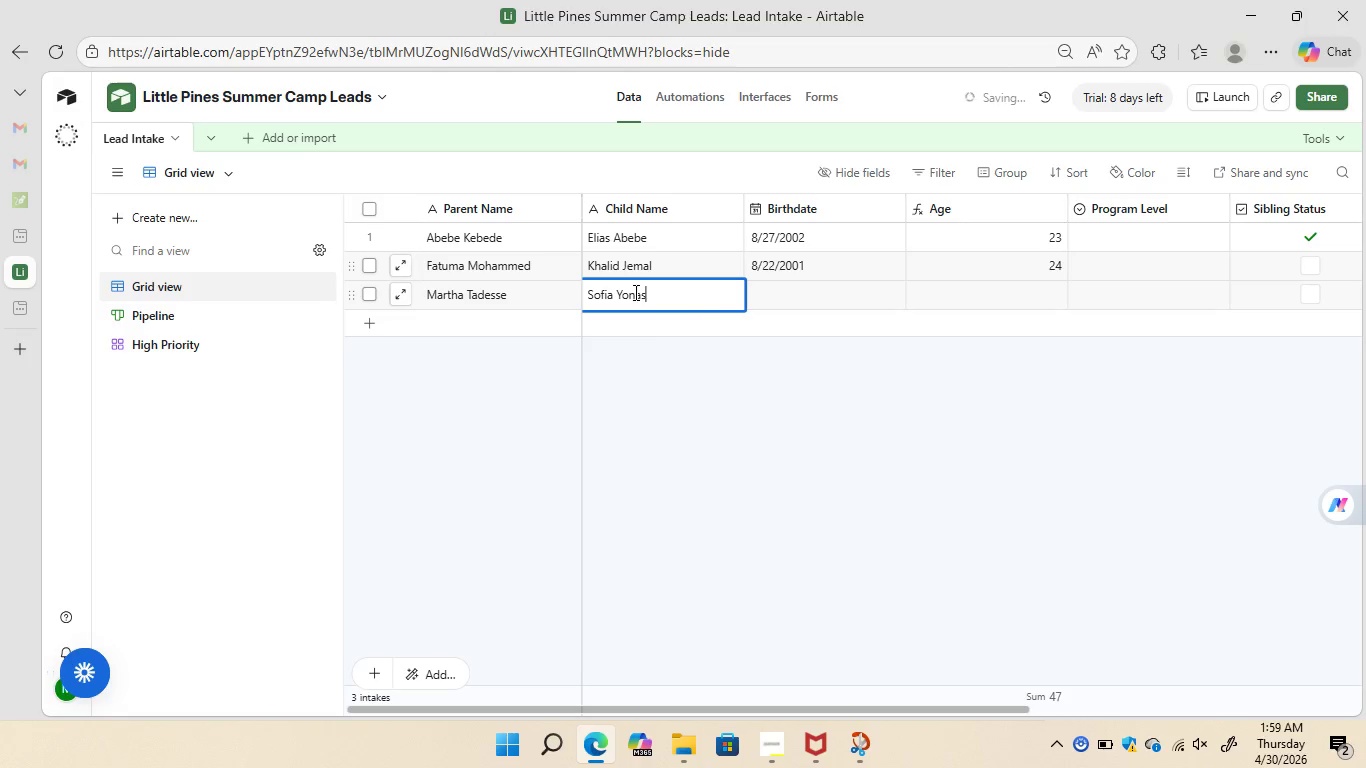 
left_click([802, 294])
 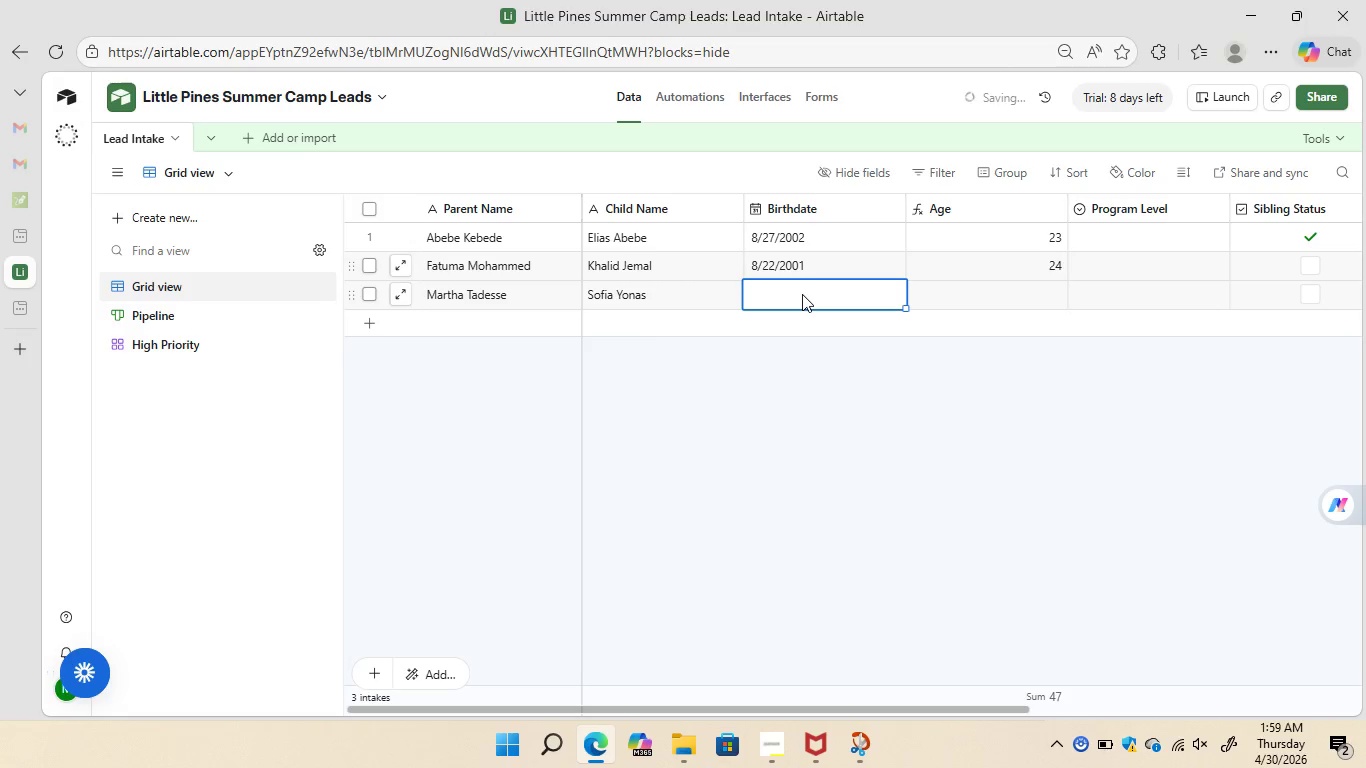 
key(6)
 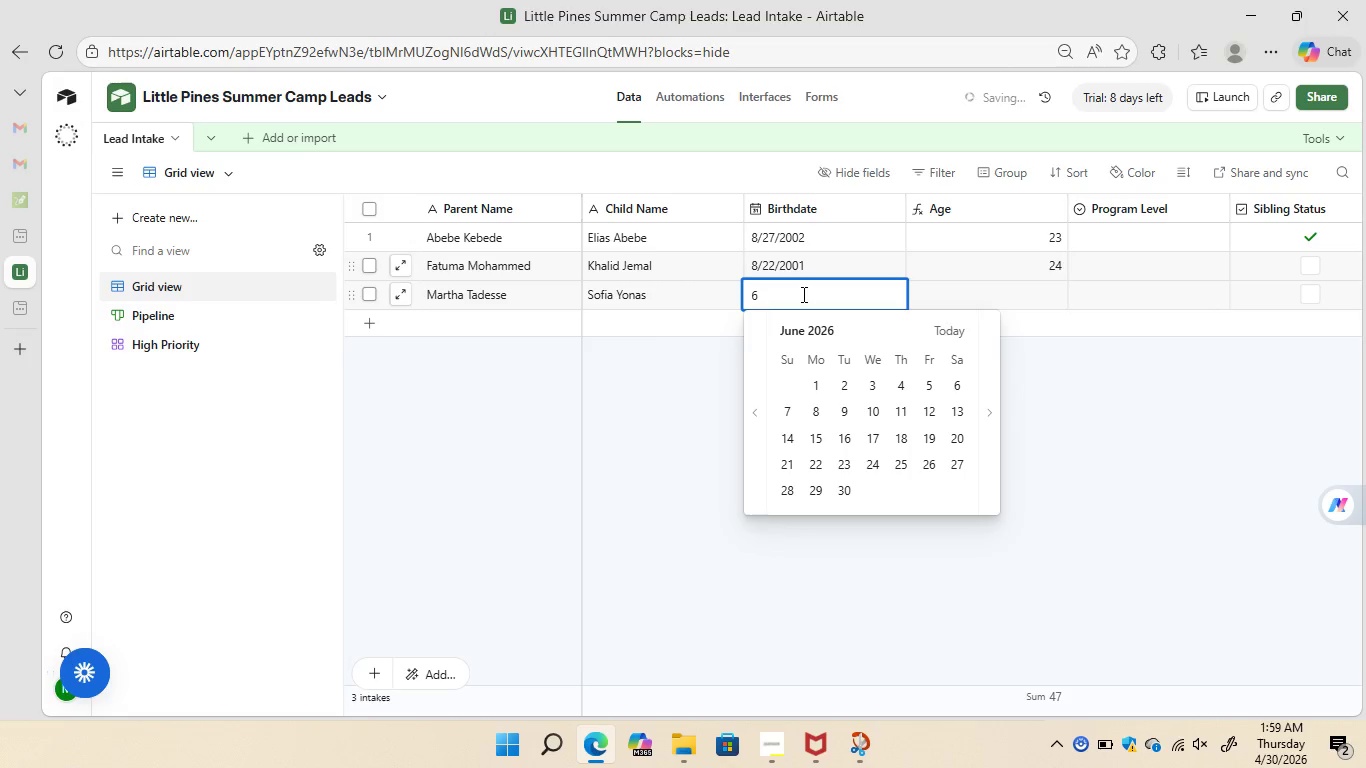 
key(Slash)
 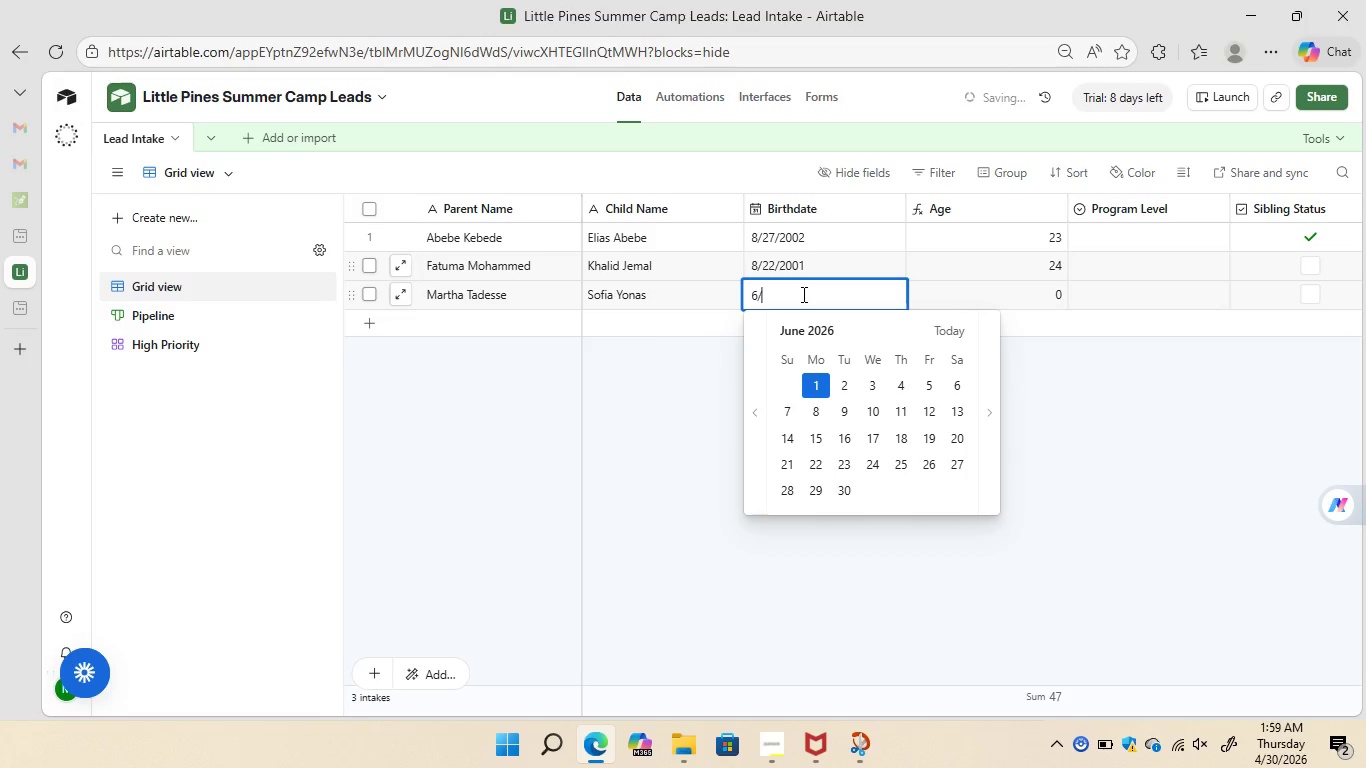 
type(11/2000)
 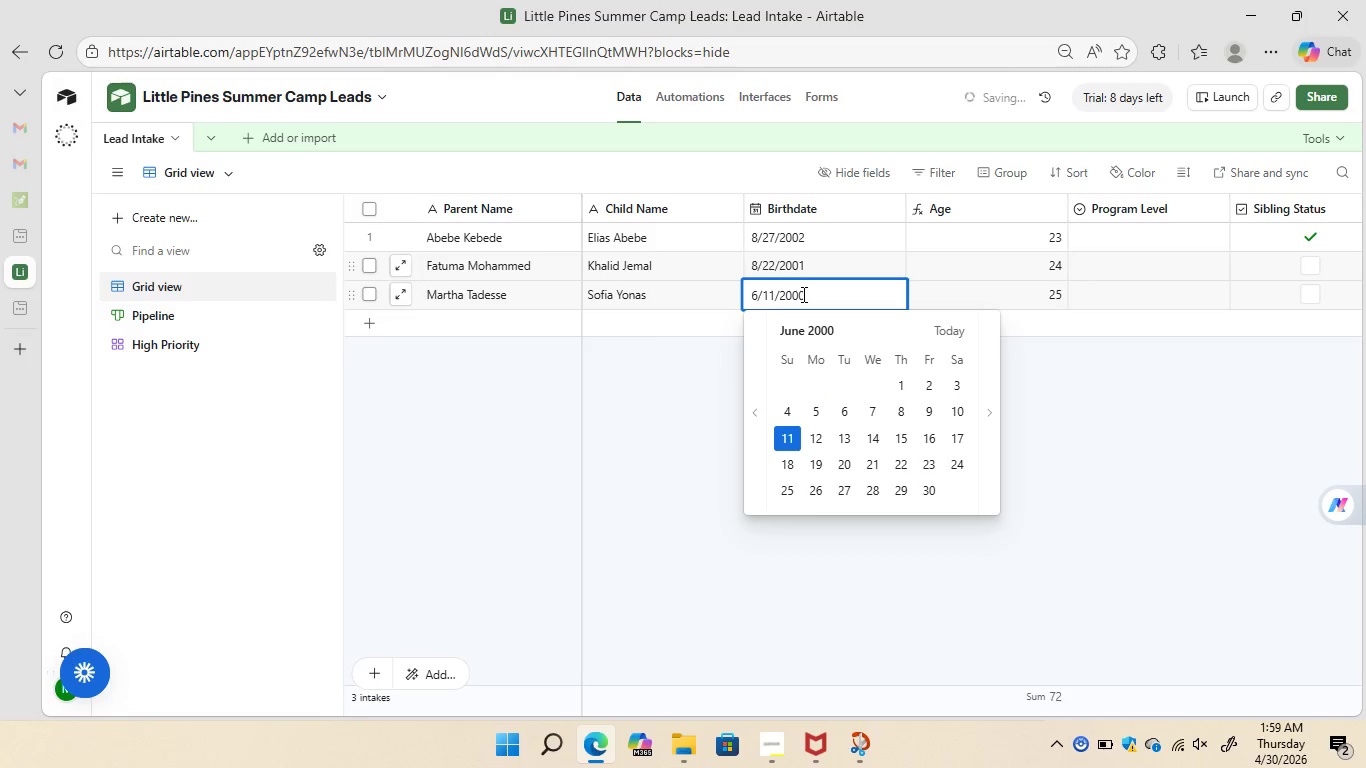 
key(Enter)
 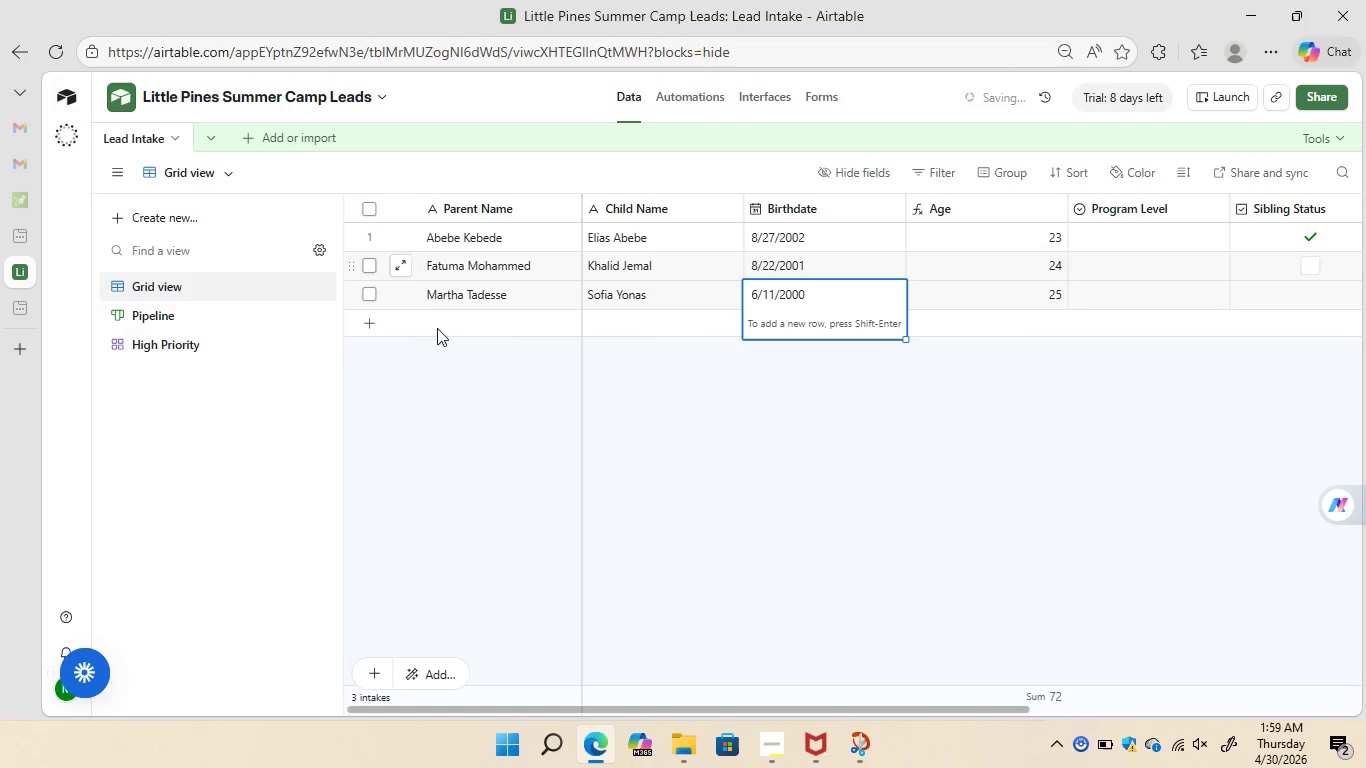 
left_click([430, 321])
 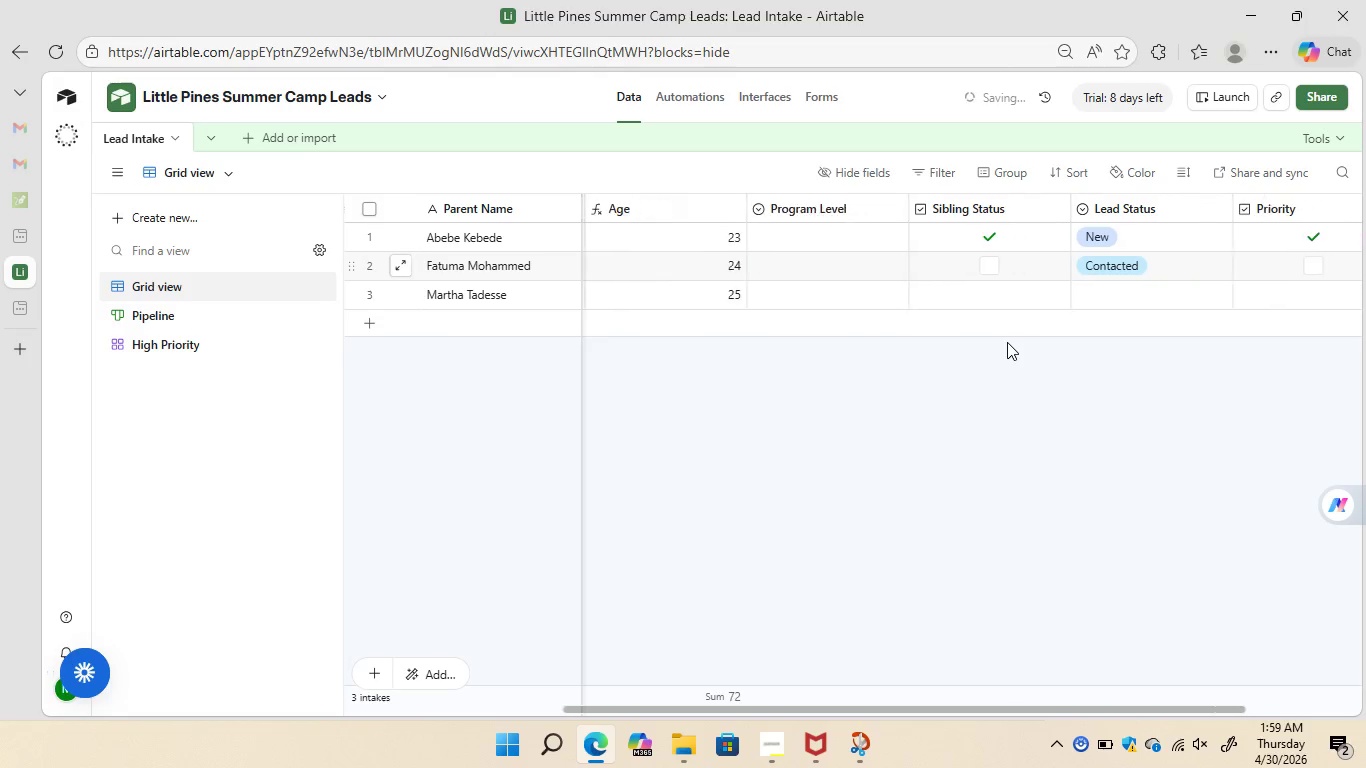 
wait(7.58)
 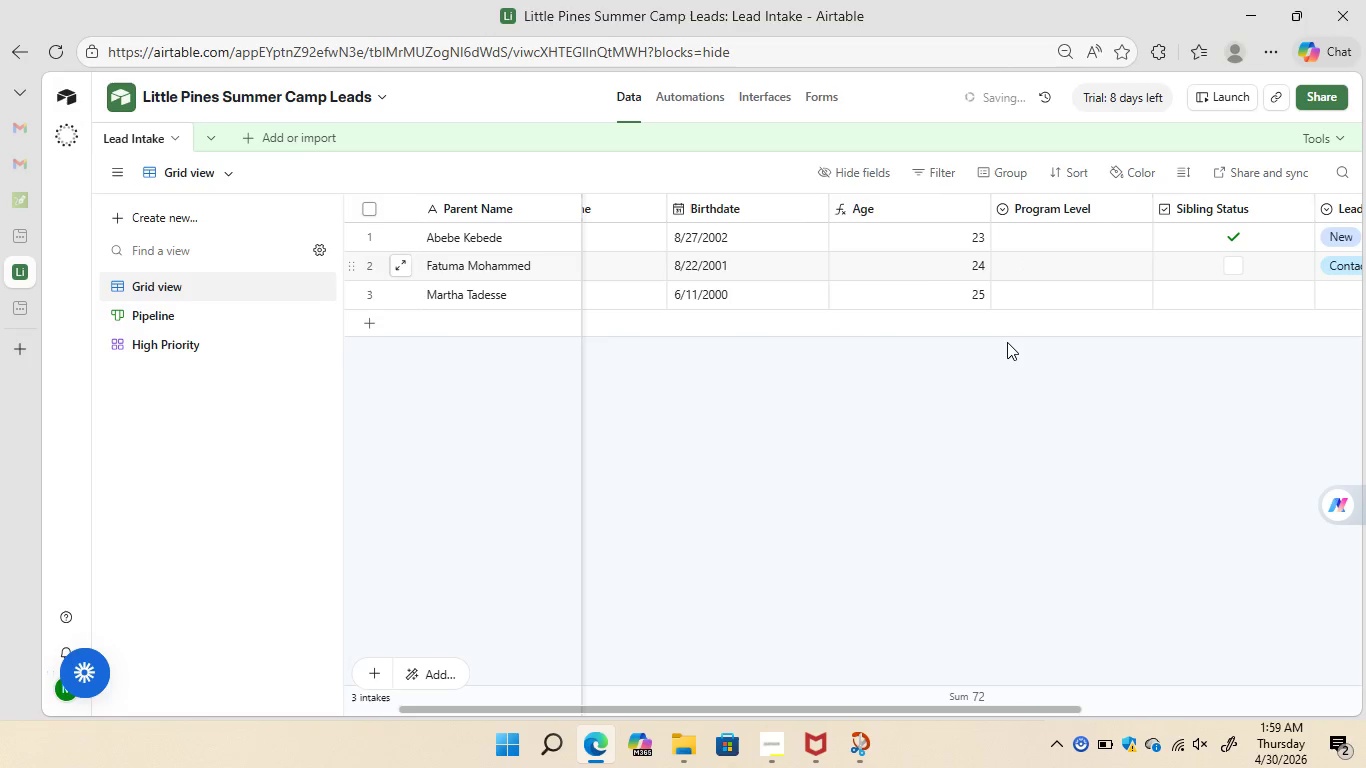 
left_click([1138, 295])
 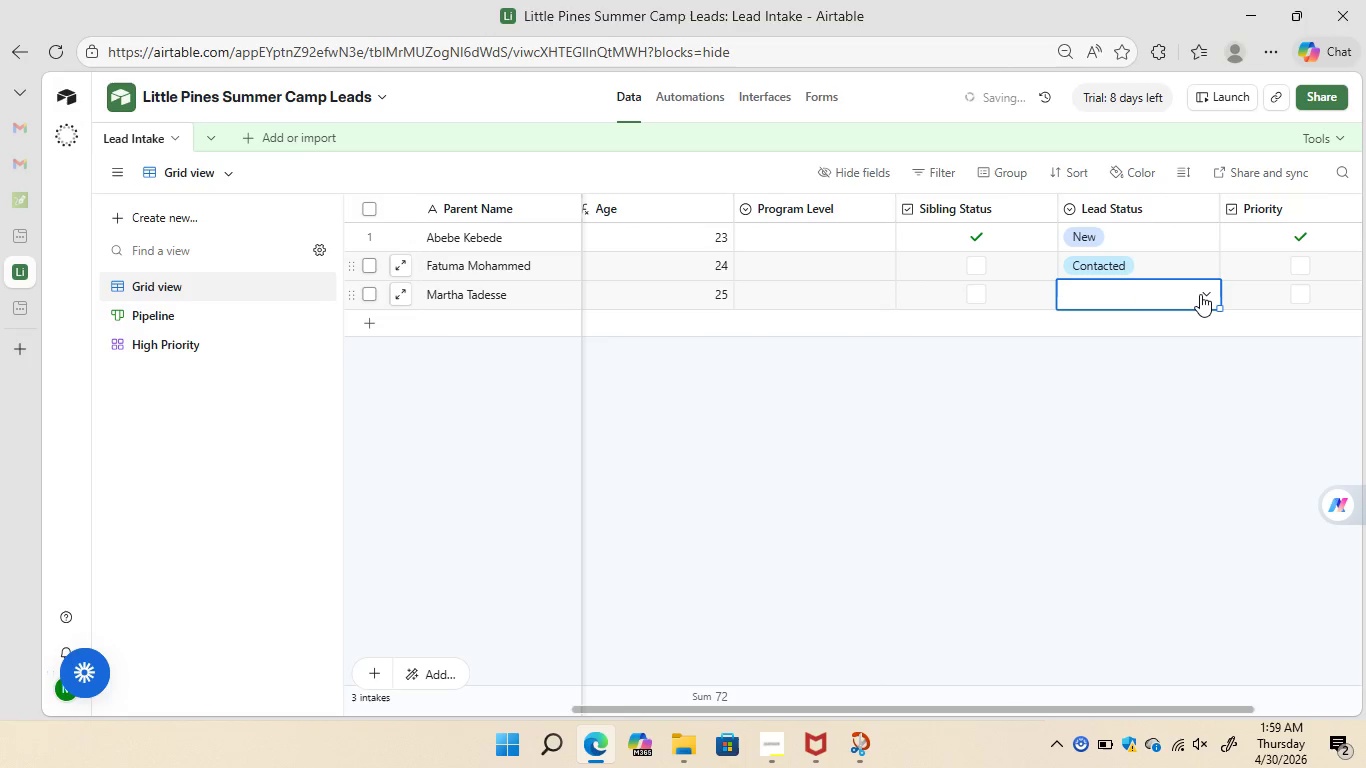 
left_click([1200, 294])
 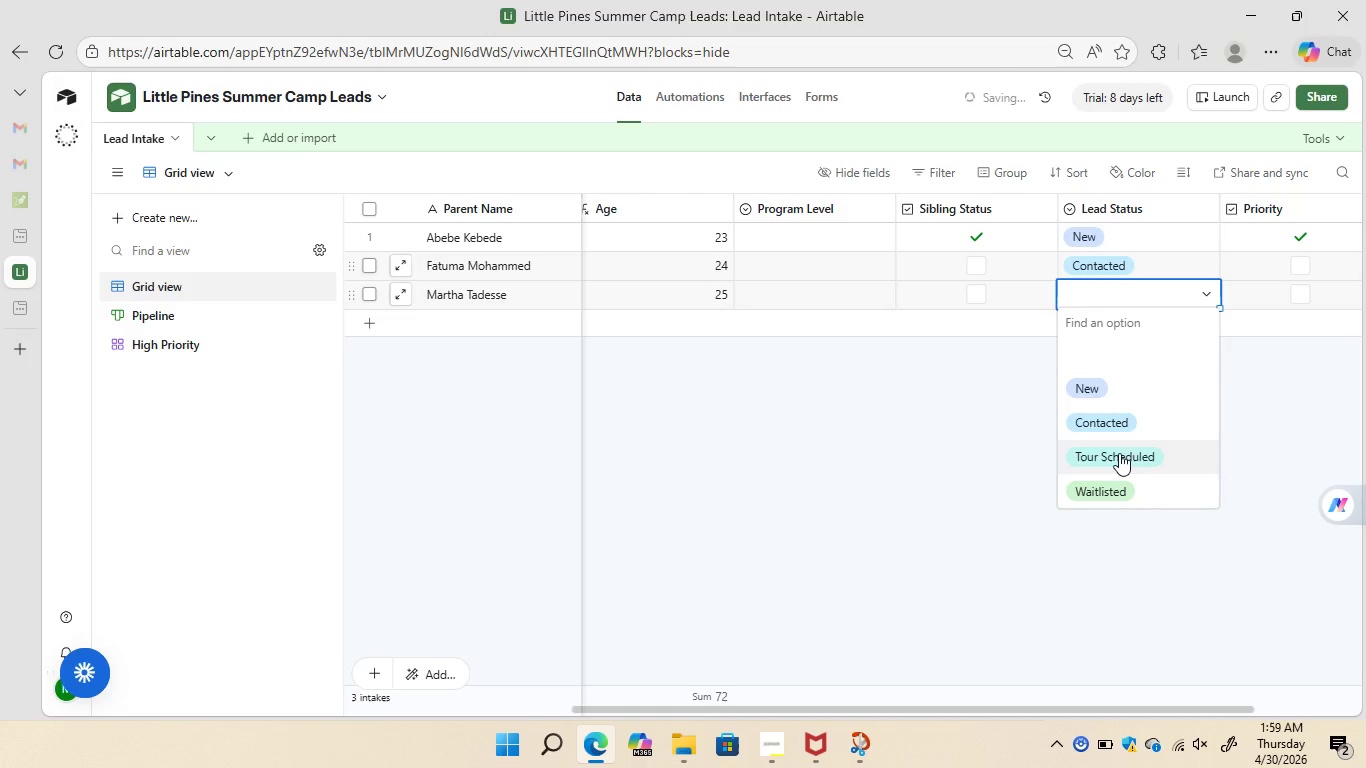 
left_click([1118, 454])
 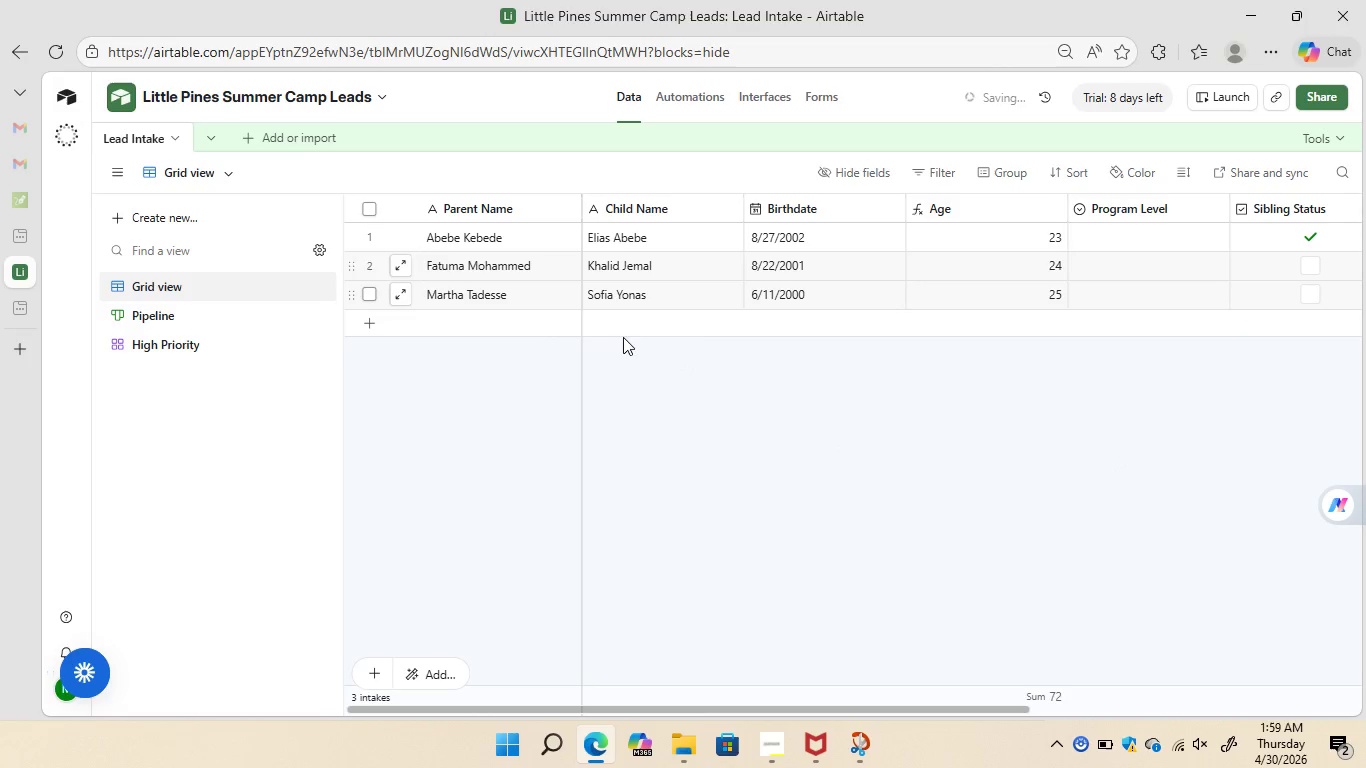 
wait(5.05)
 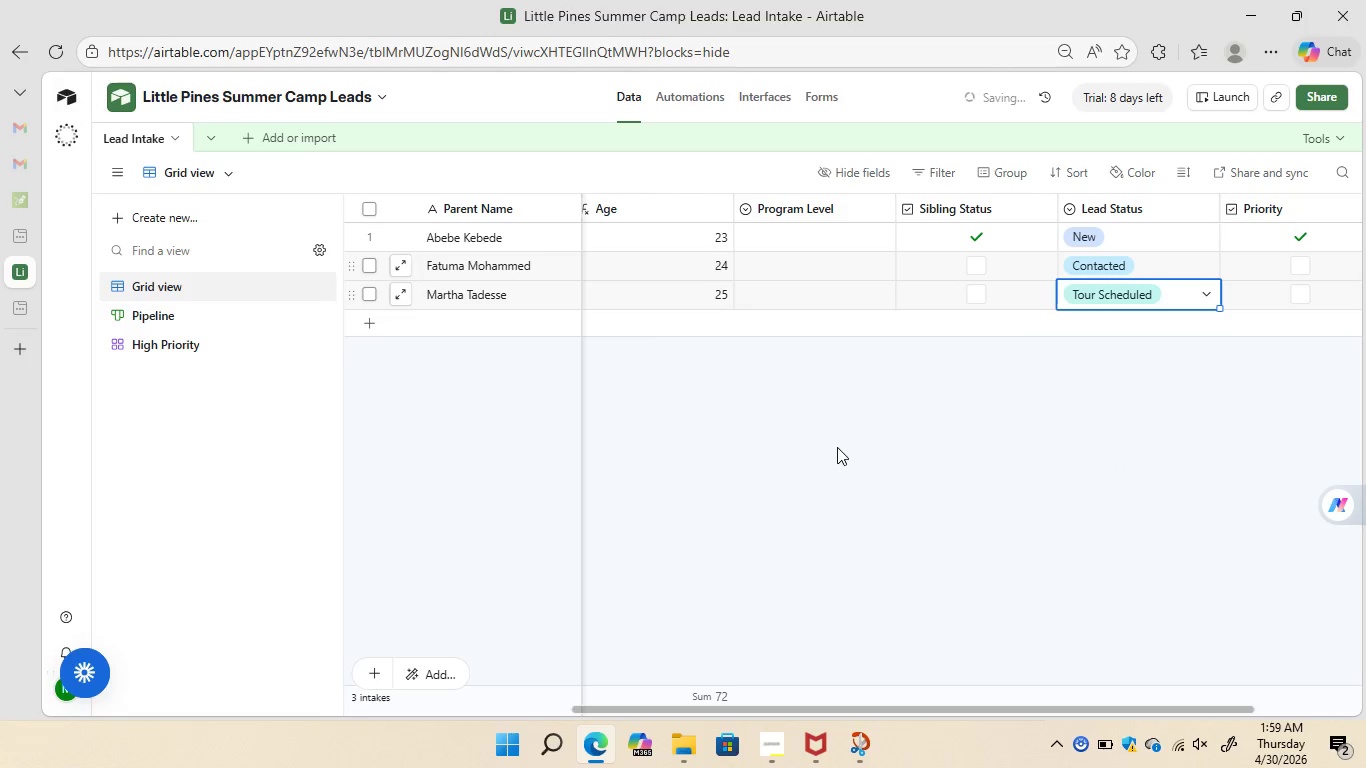 
left_click([459, 319])
 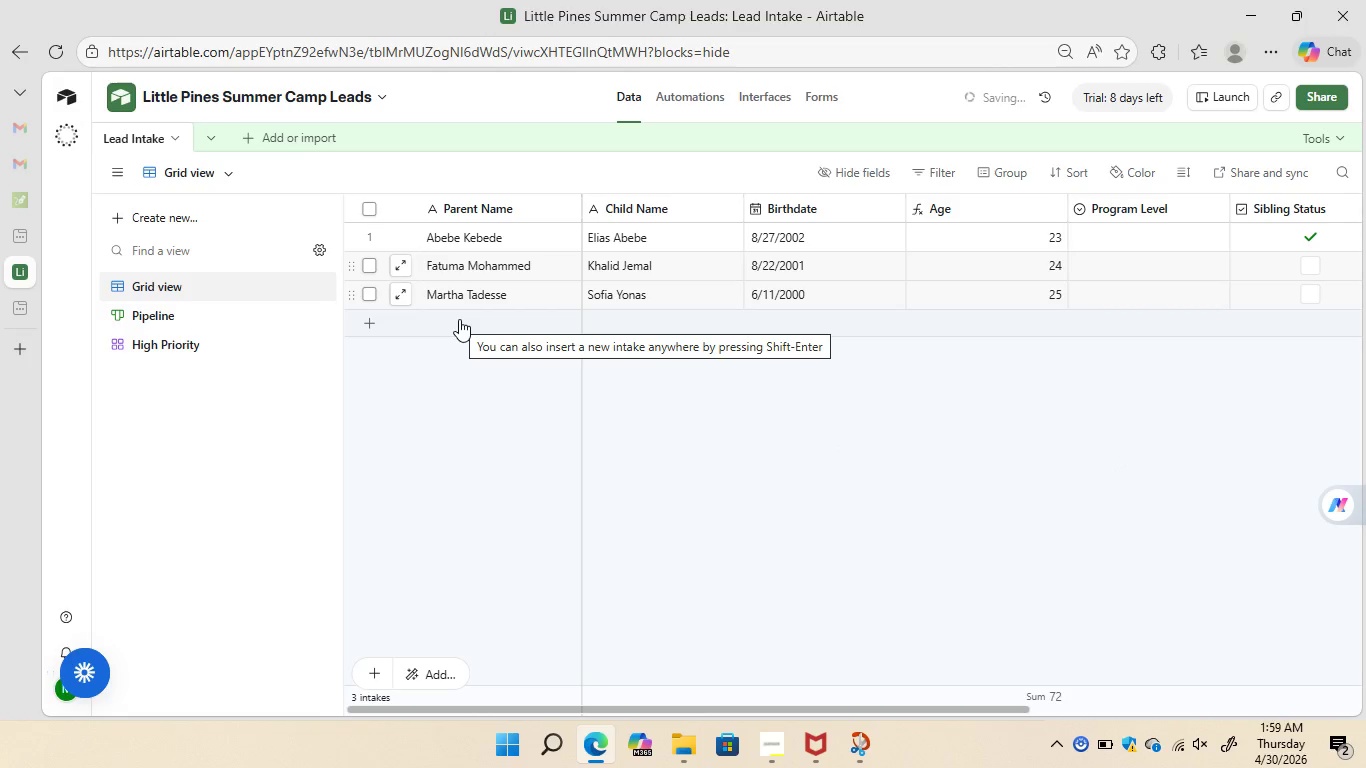 
left_click([459, 319])
 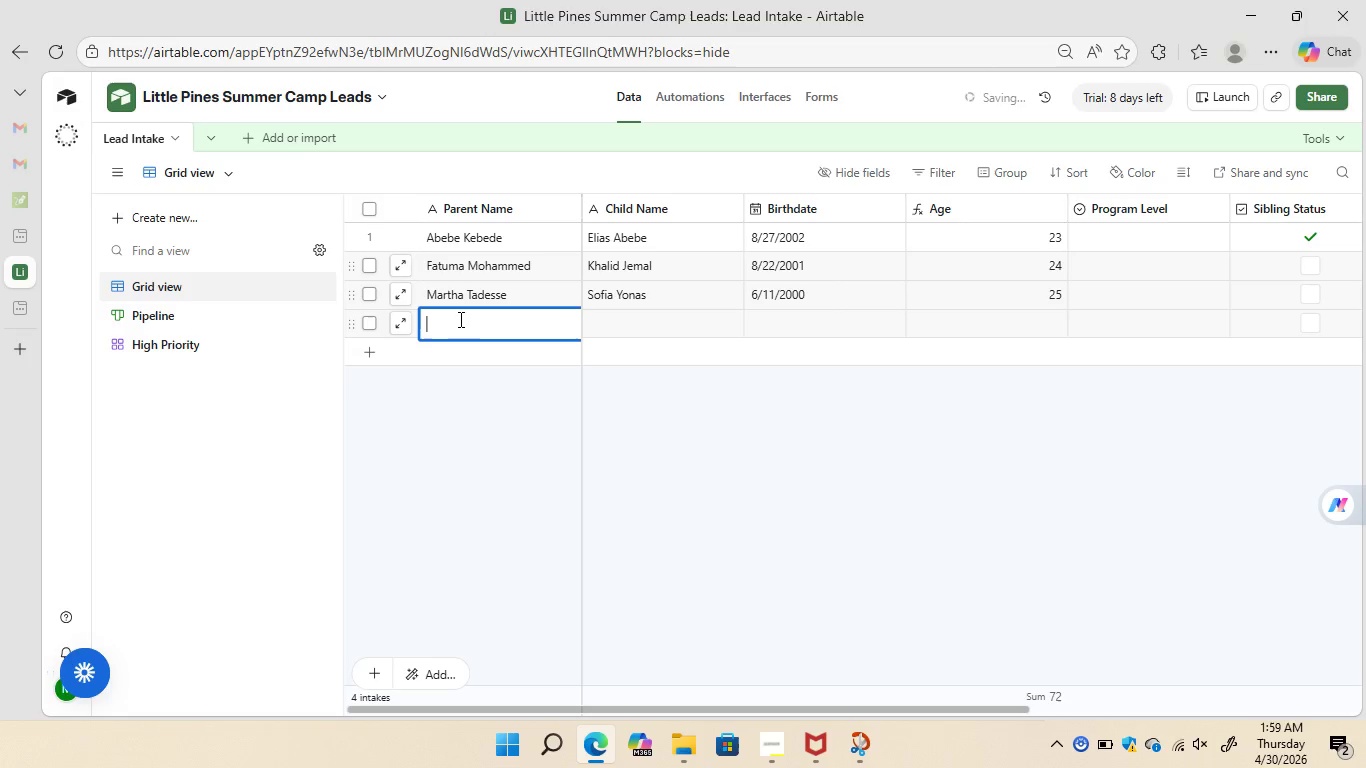 
wait(9.06)
 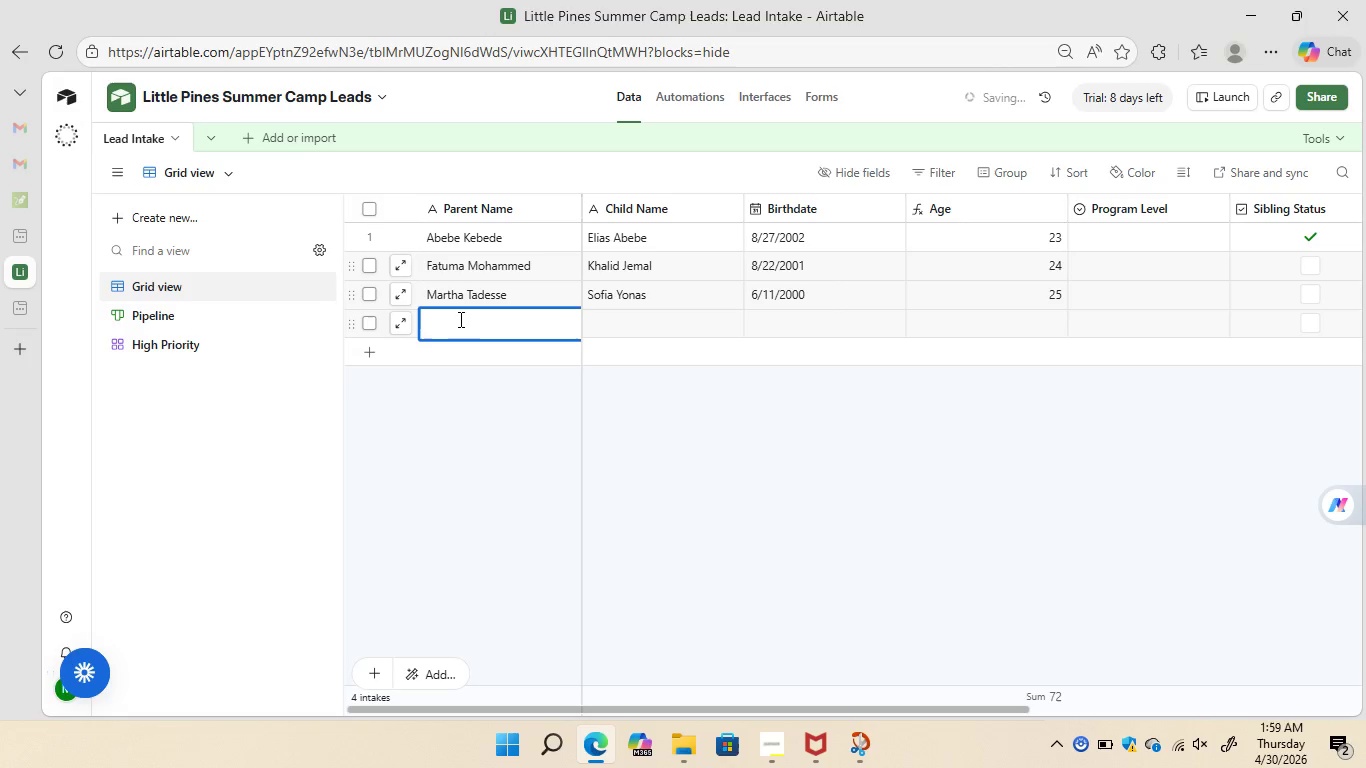 
type(Joh)
 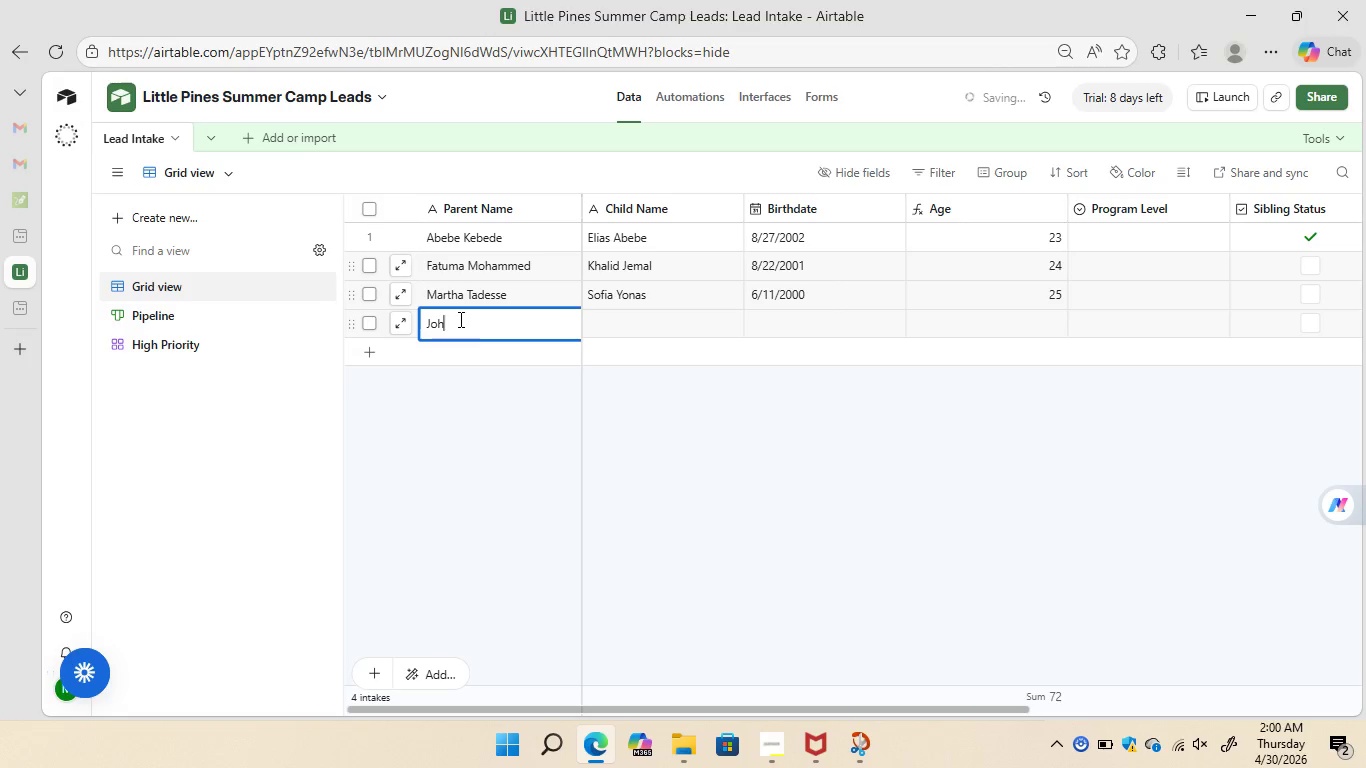 
type(n Daniel)
 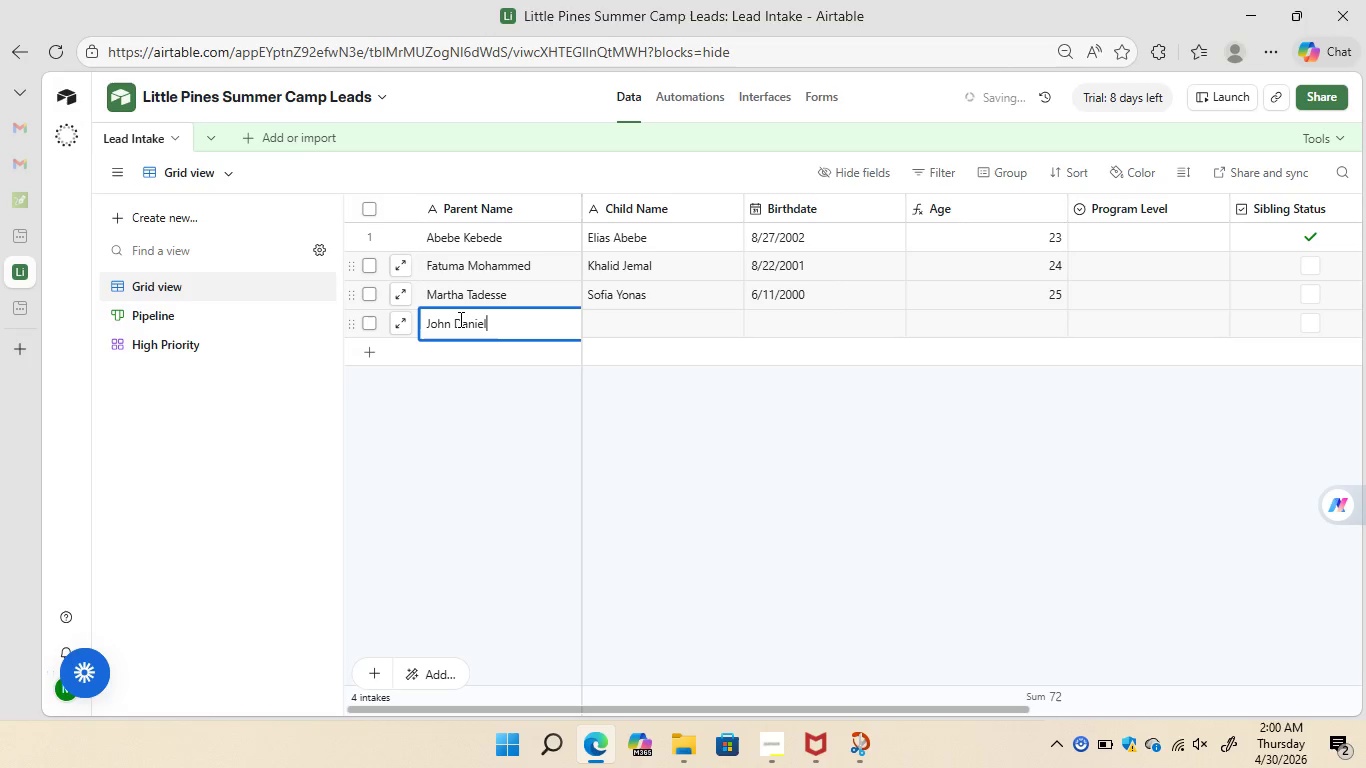 
left_click([628, 322])
 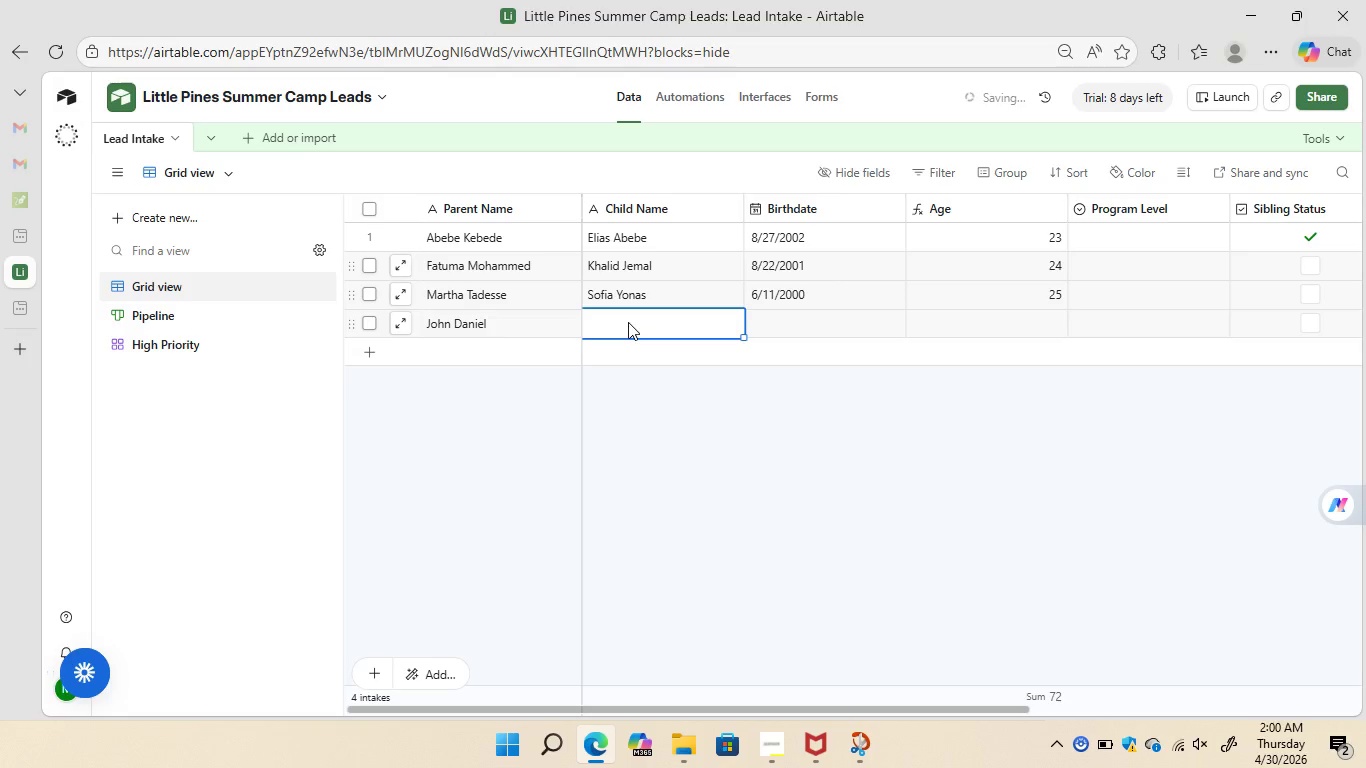 
wait(7.49)
 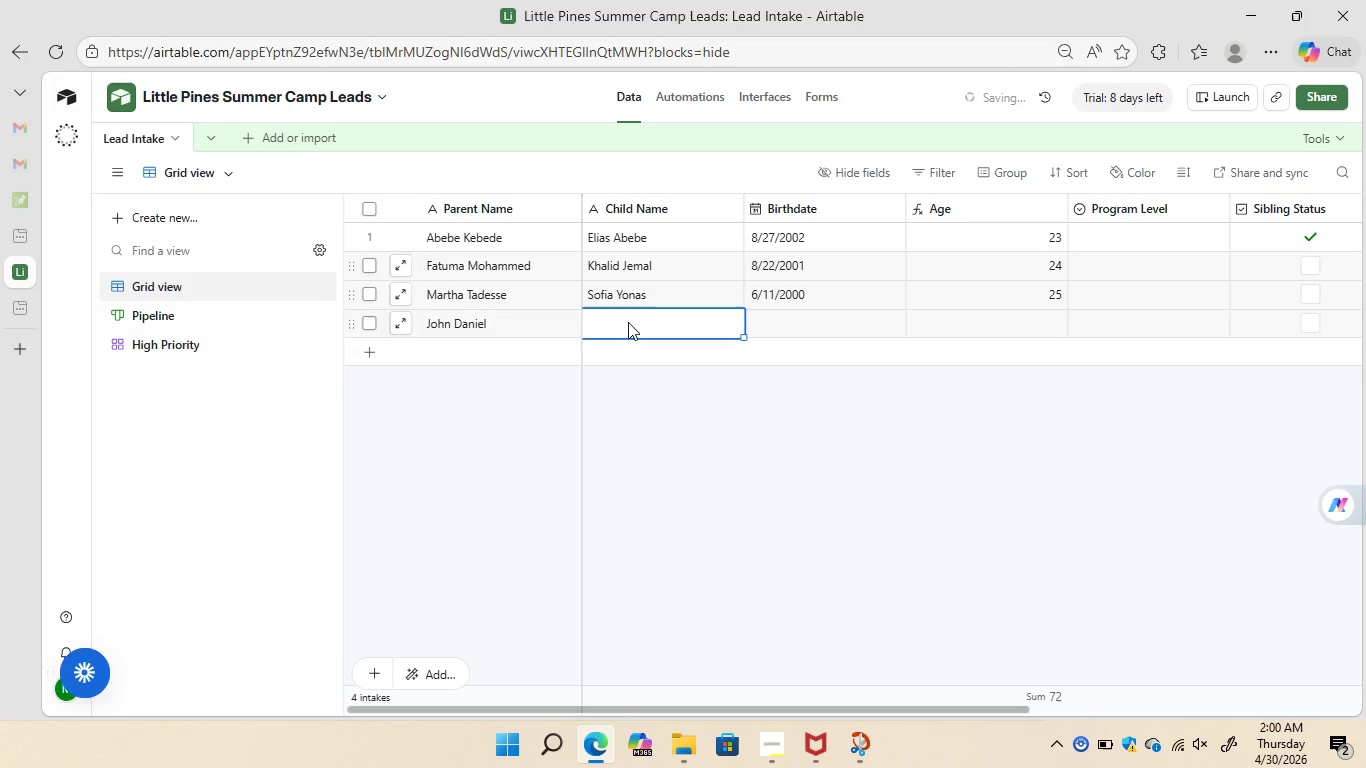 
hold_key(key=ShiftLeft, duration=0.67)
 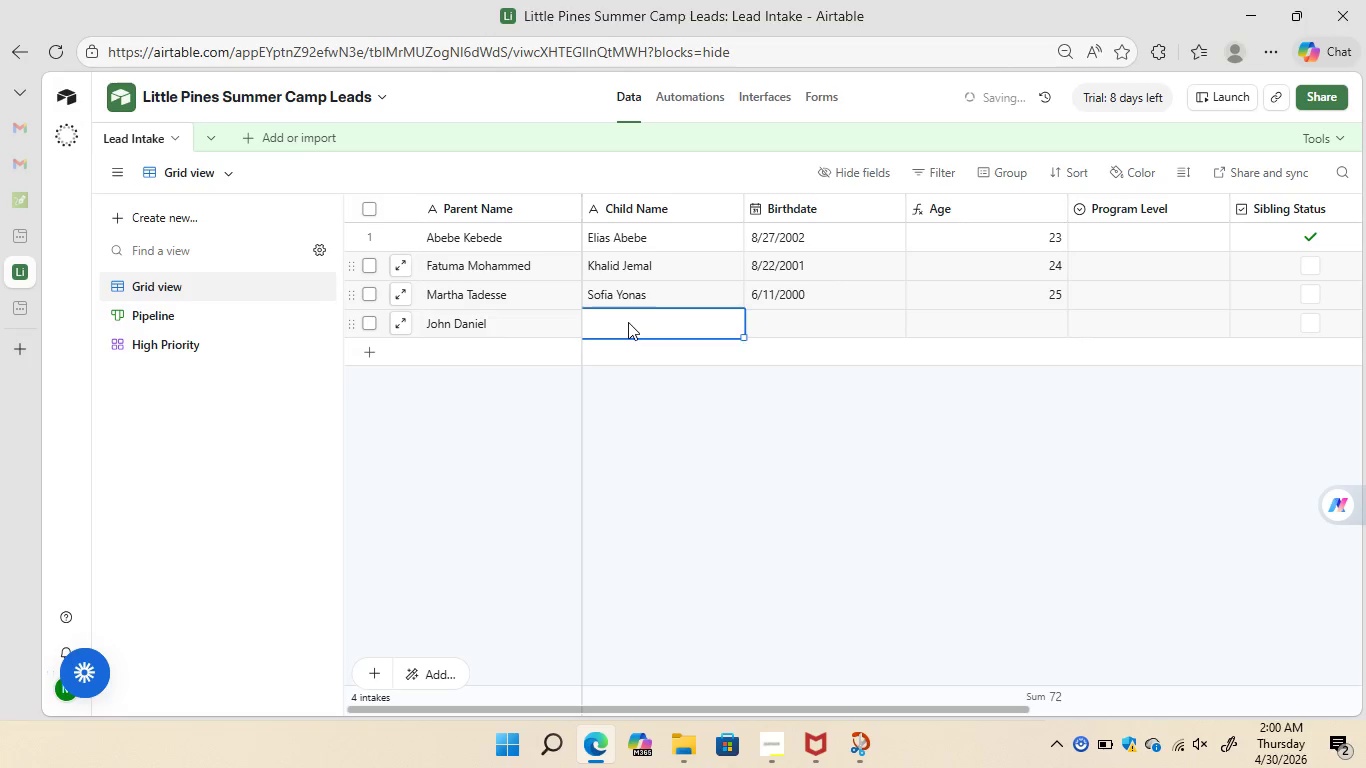 
type(jimmy john)
 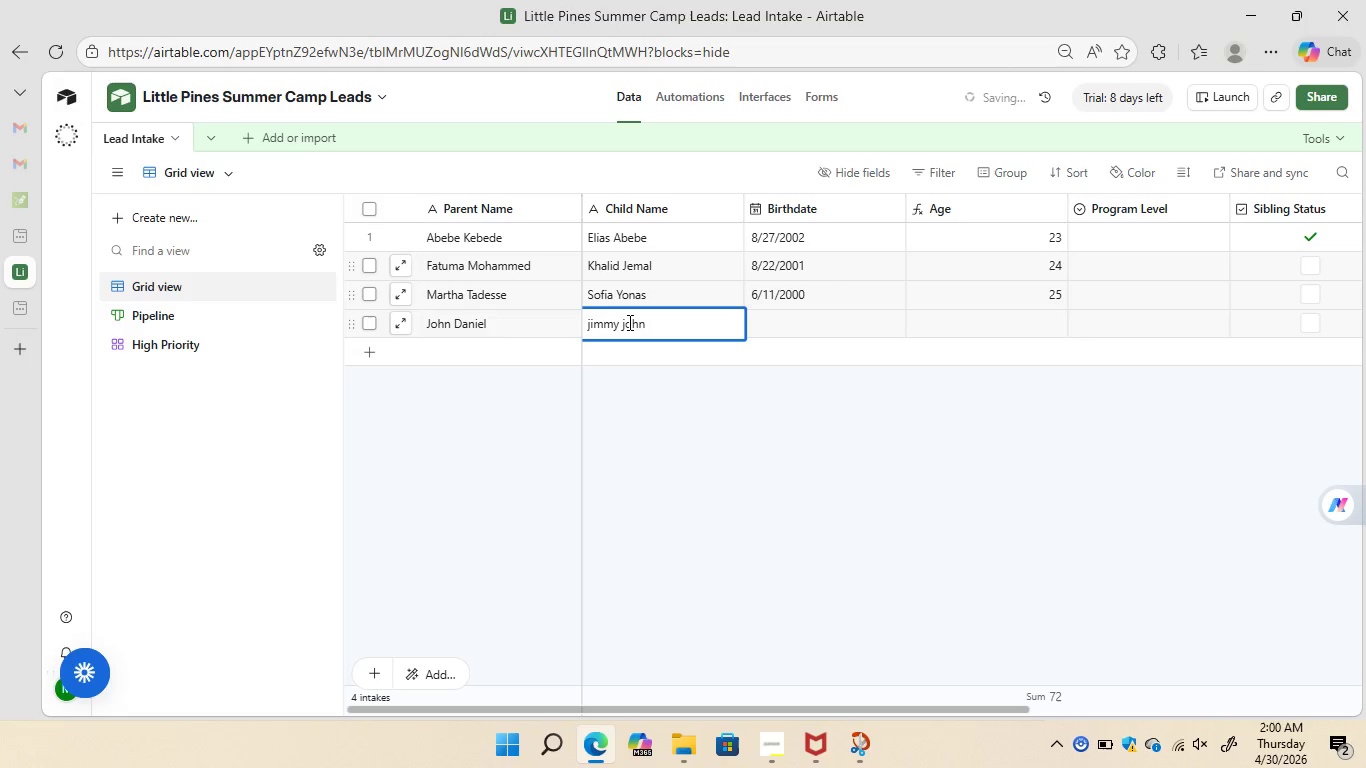 
left_click([783, 319])
 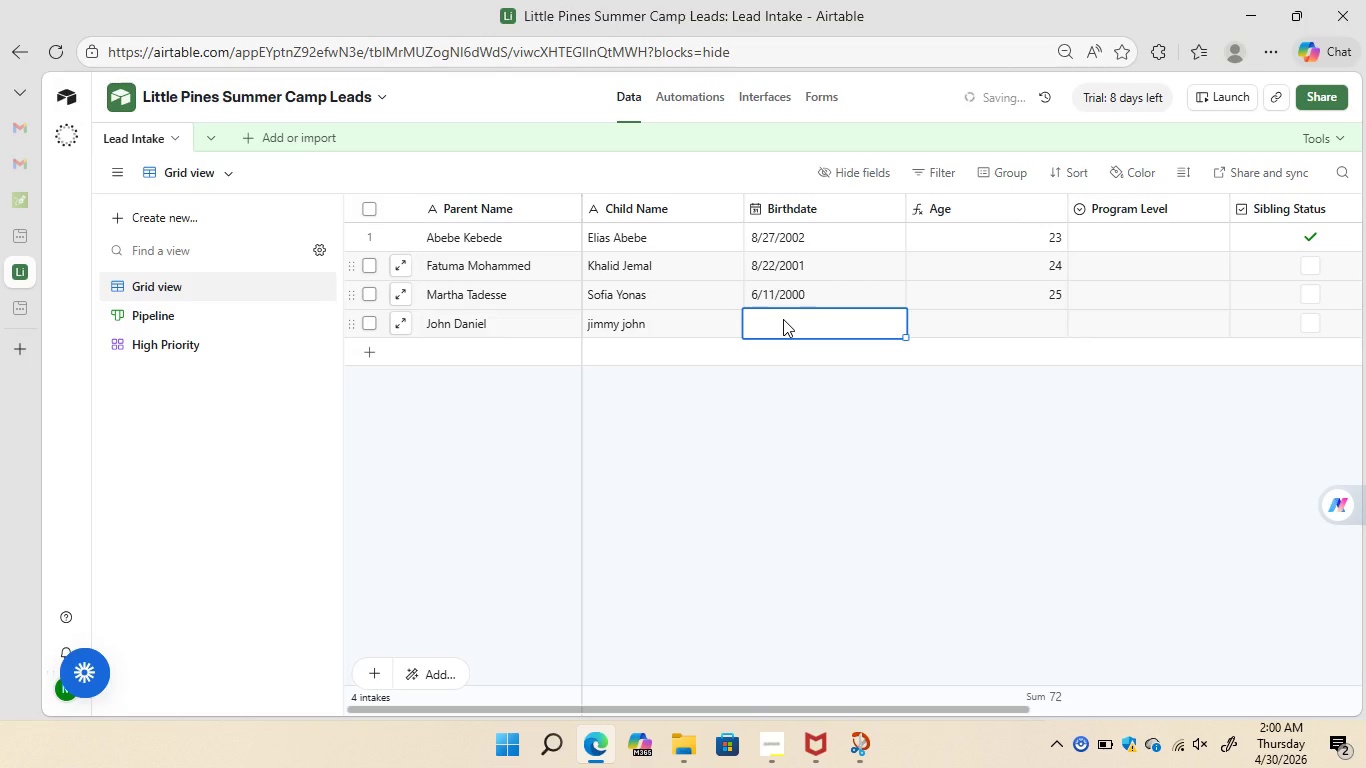 
type(3/10/2019)
 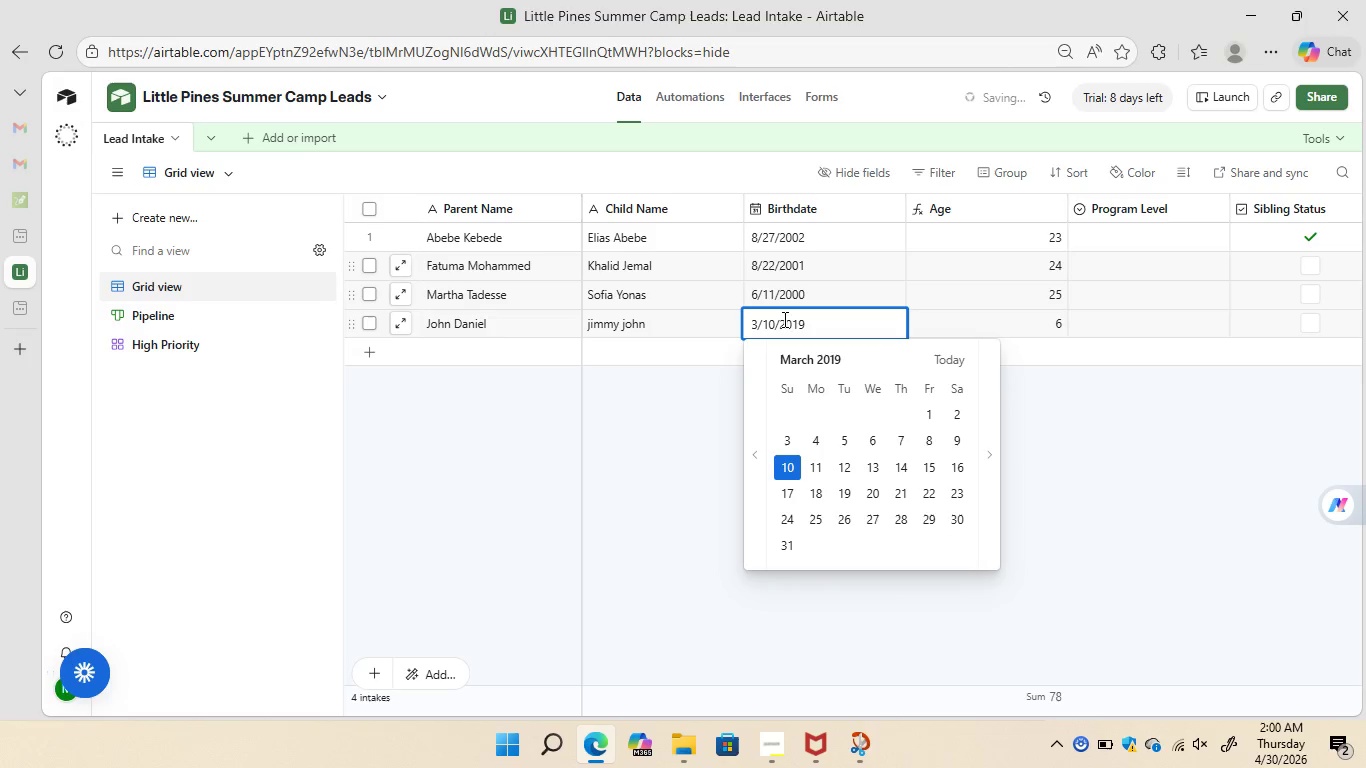 
key(Enter)
 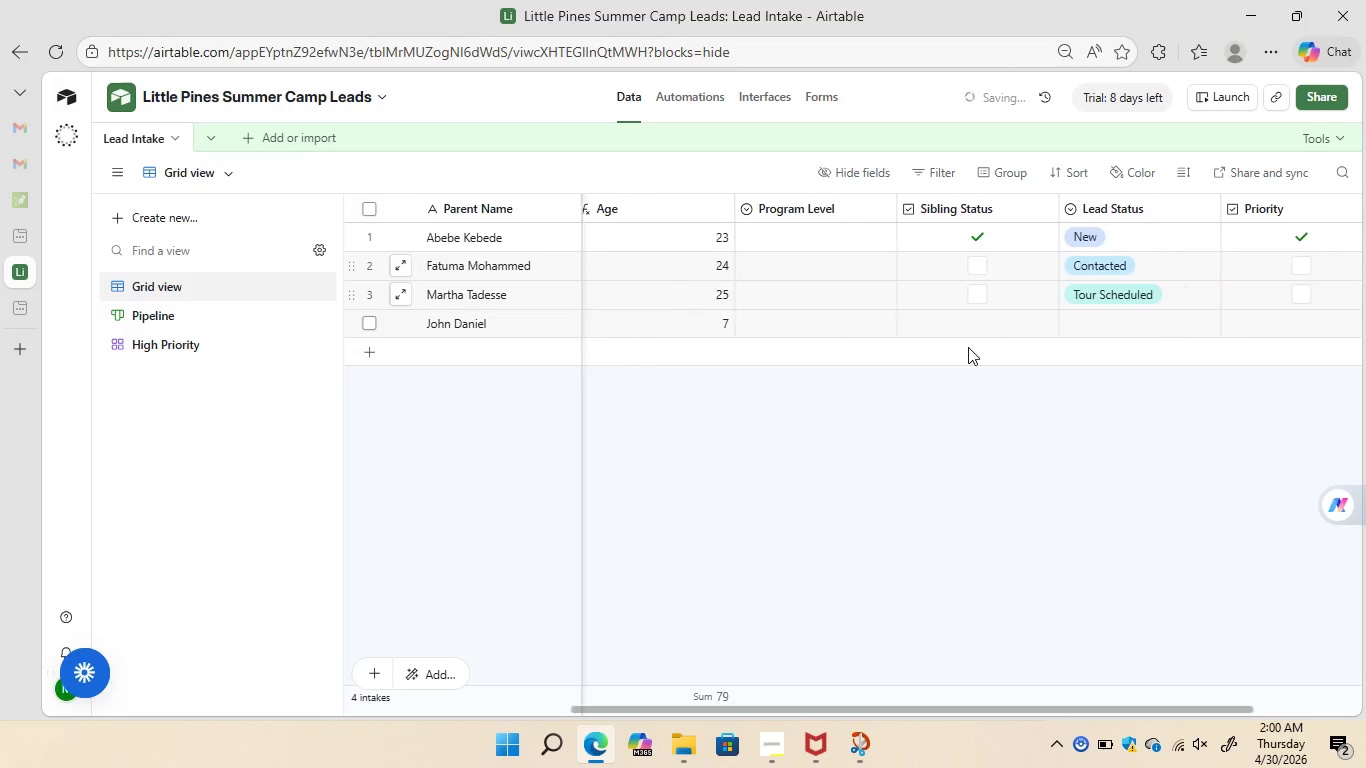 
left_click([1123, 323])
 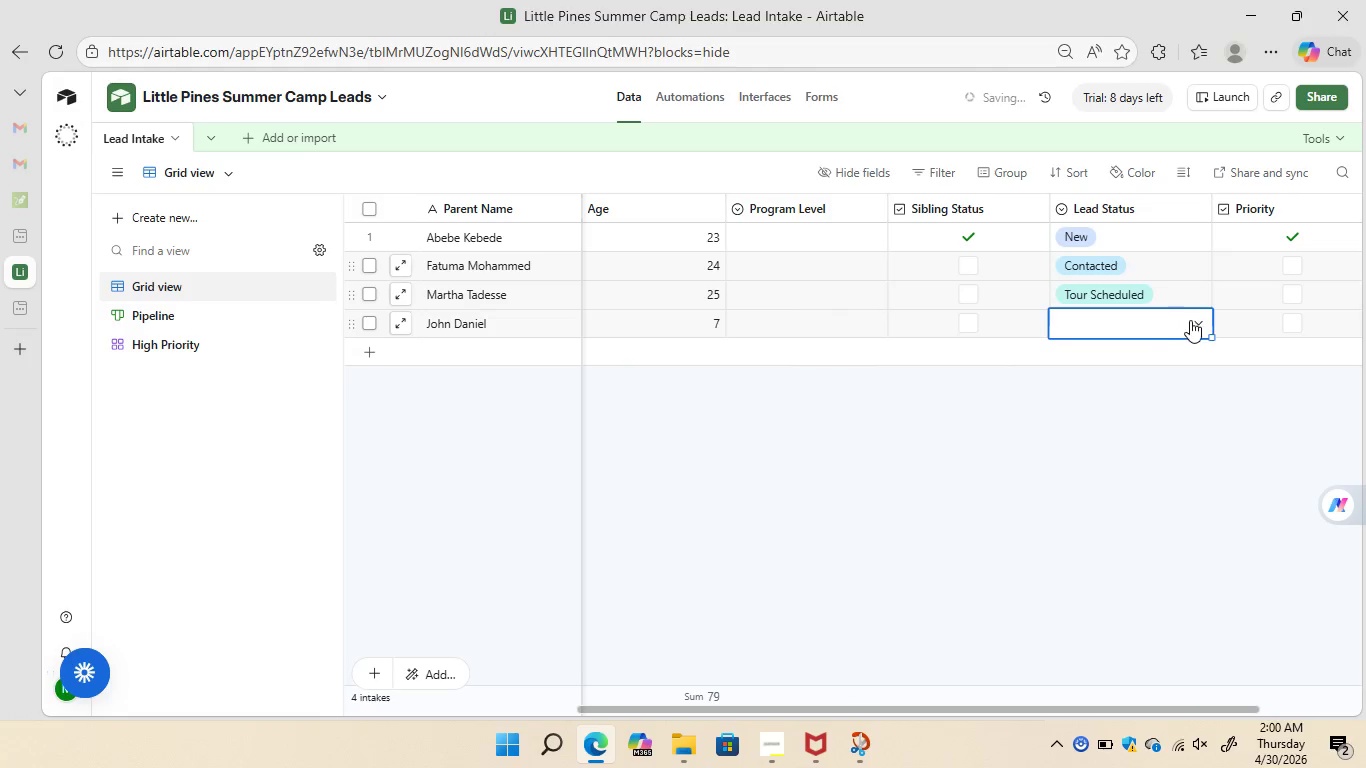 
left_click([1196, 327])
 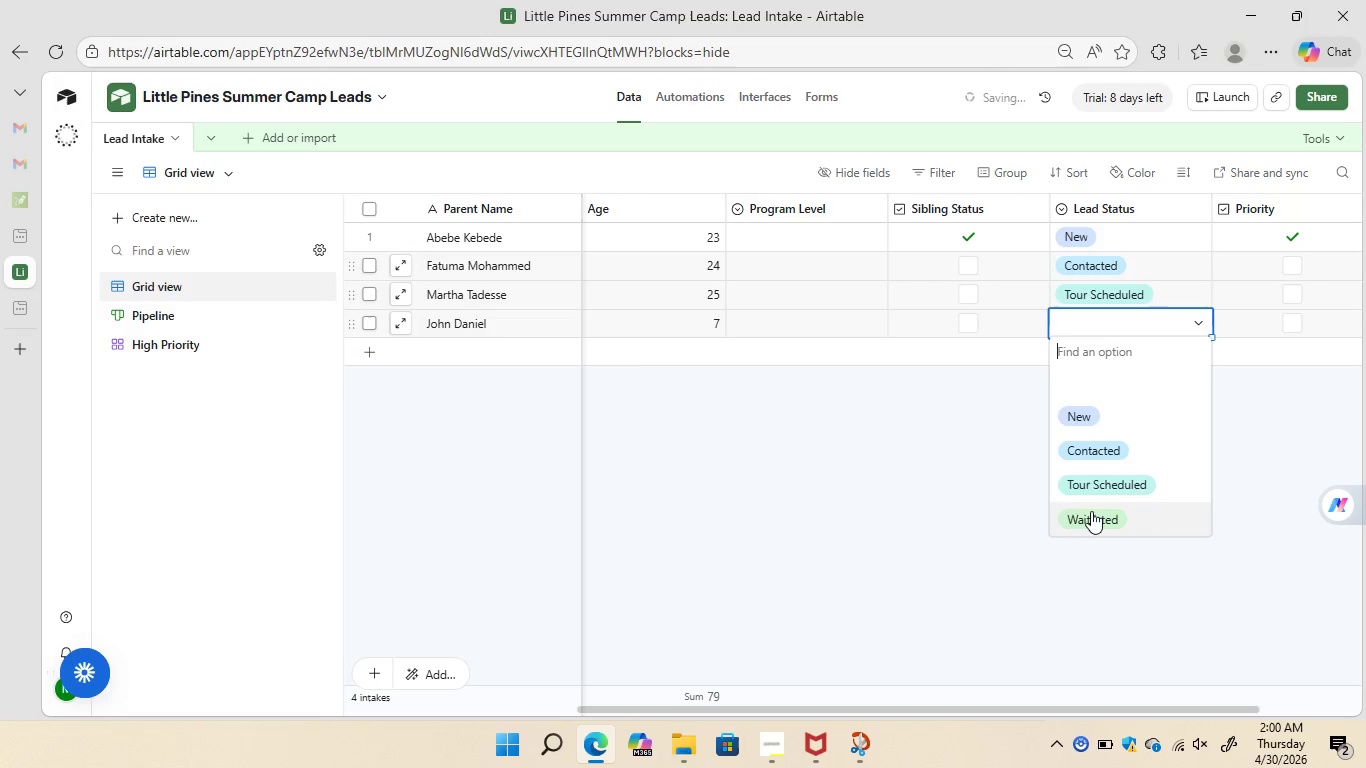 
left_click([1089, 515])
 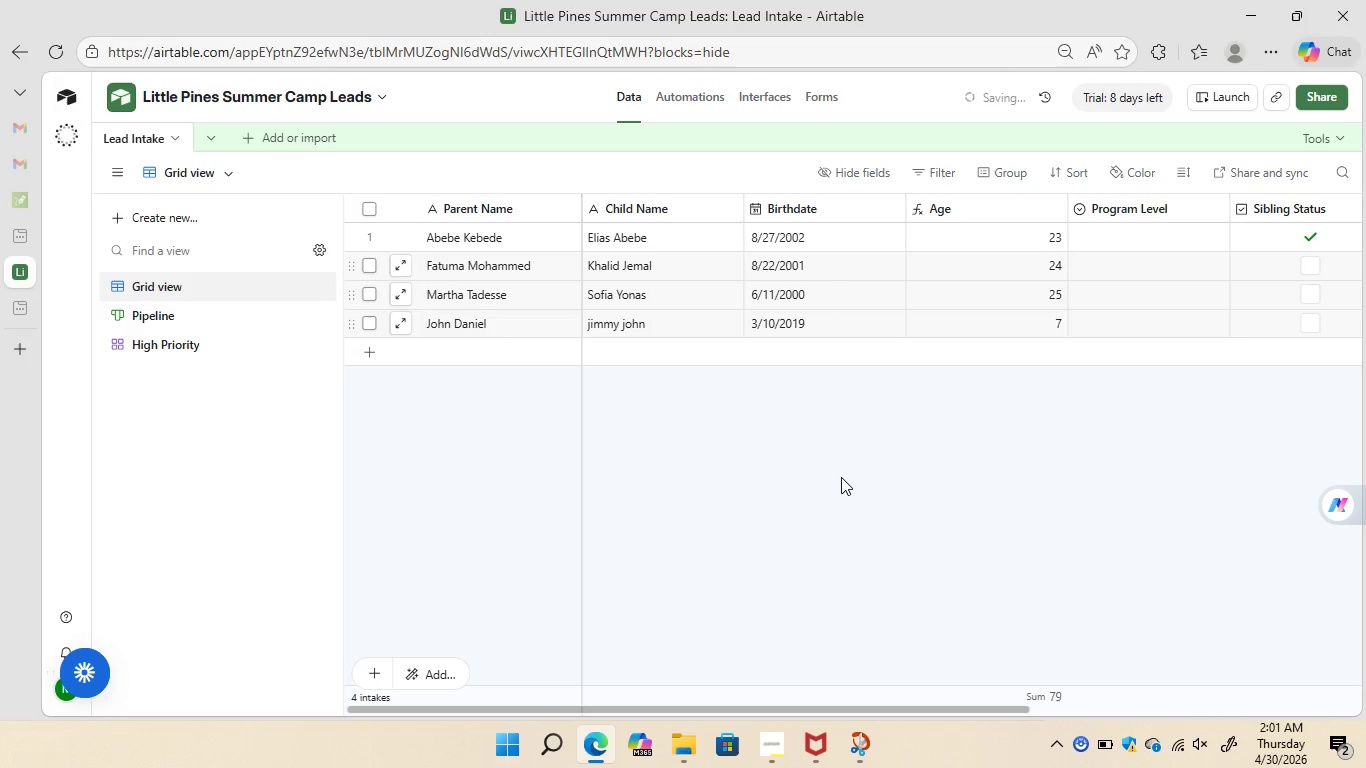 
wait(17.23)
 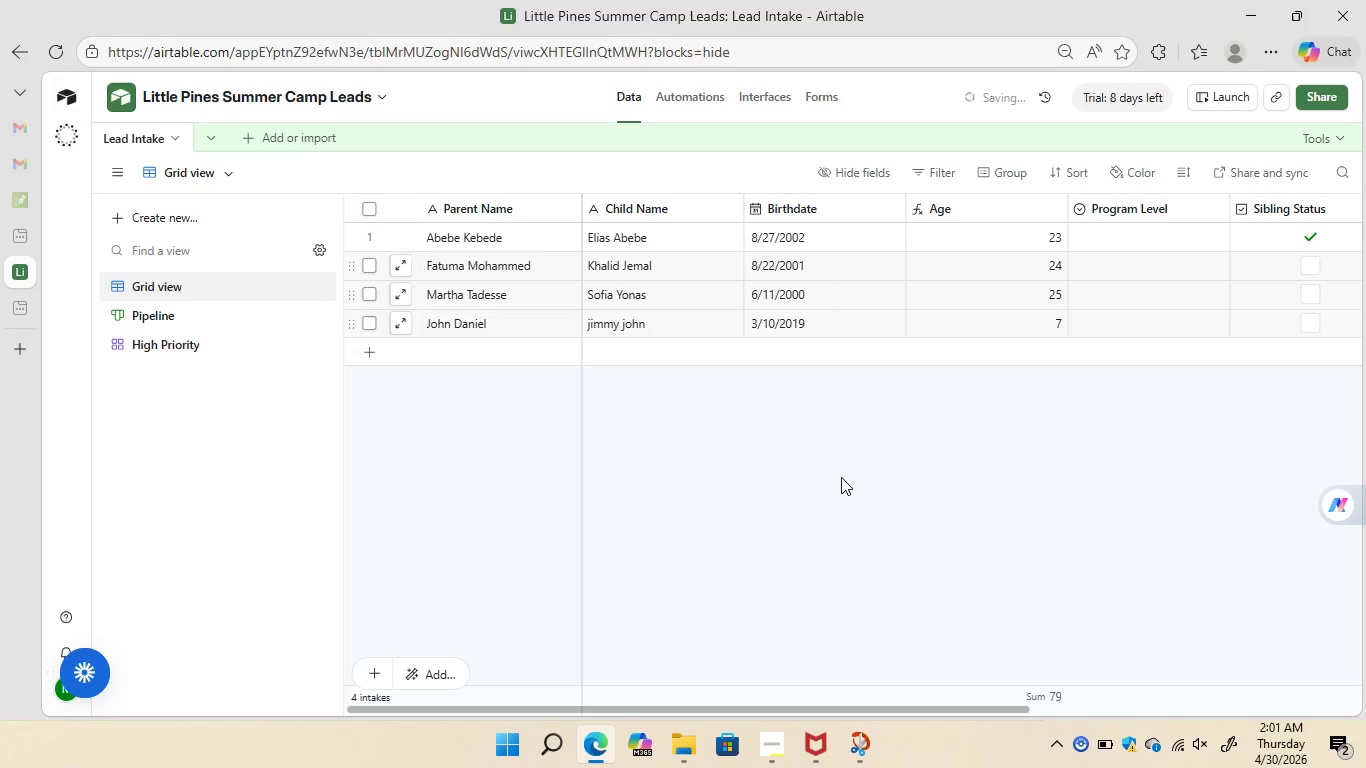 
left_click([454, 350])
 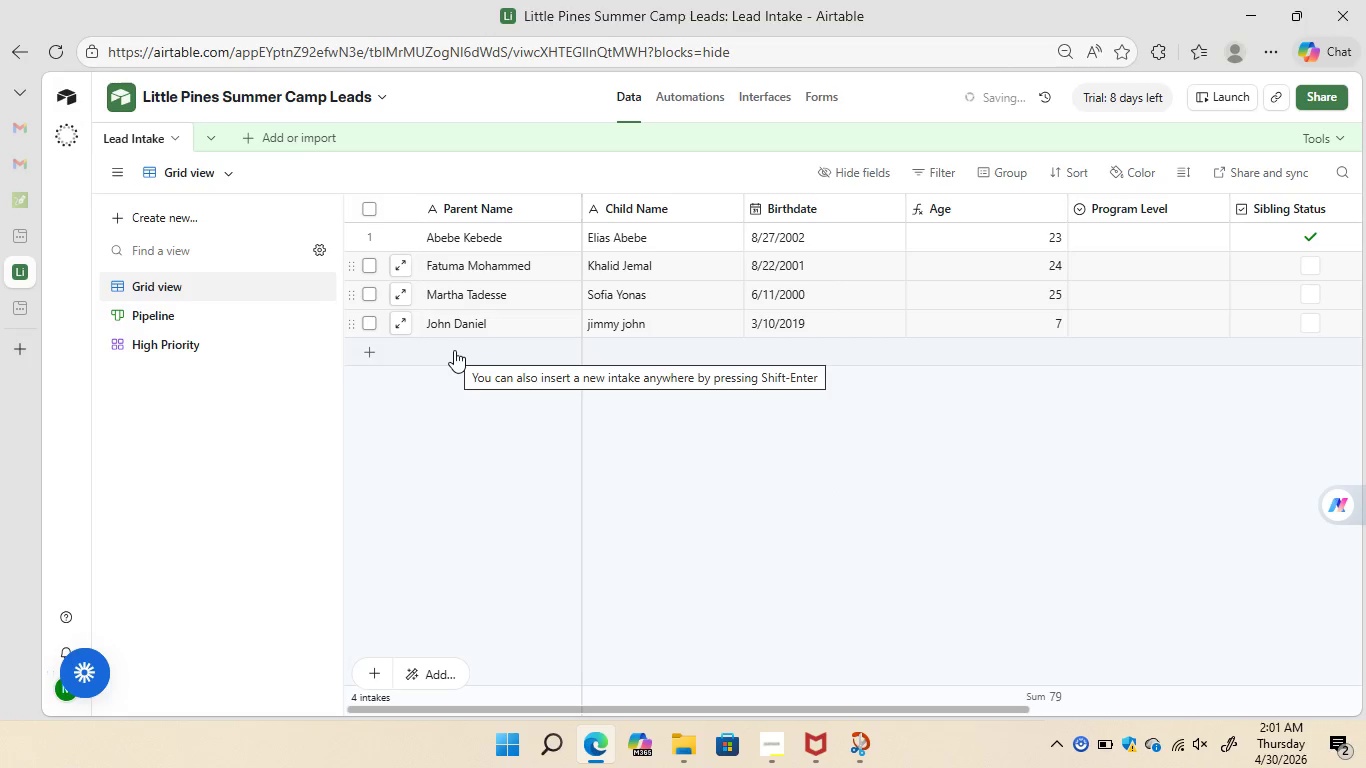 
left_click([454, 350])
 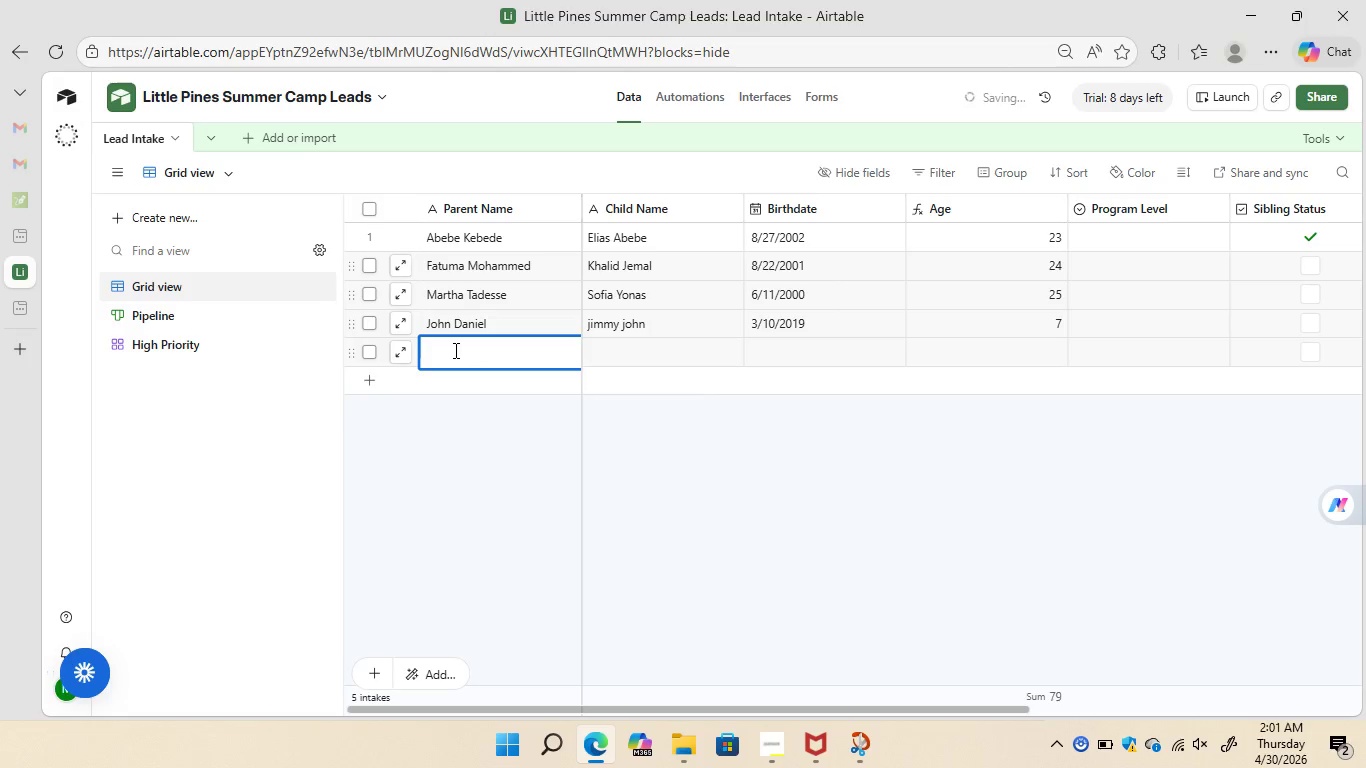 
type(Chaltu G)
 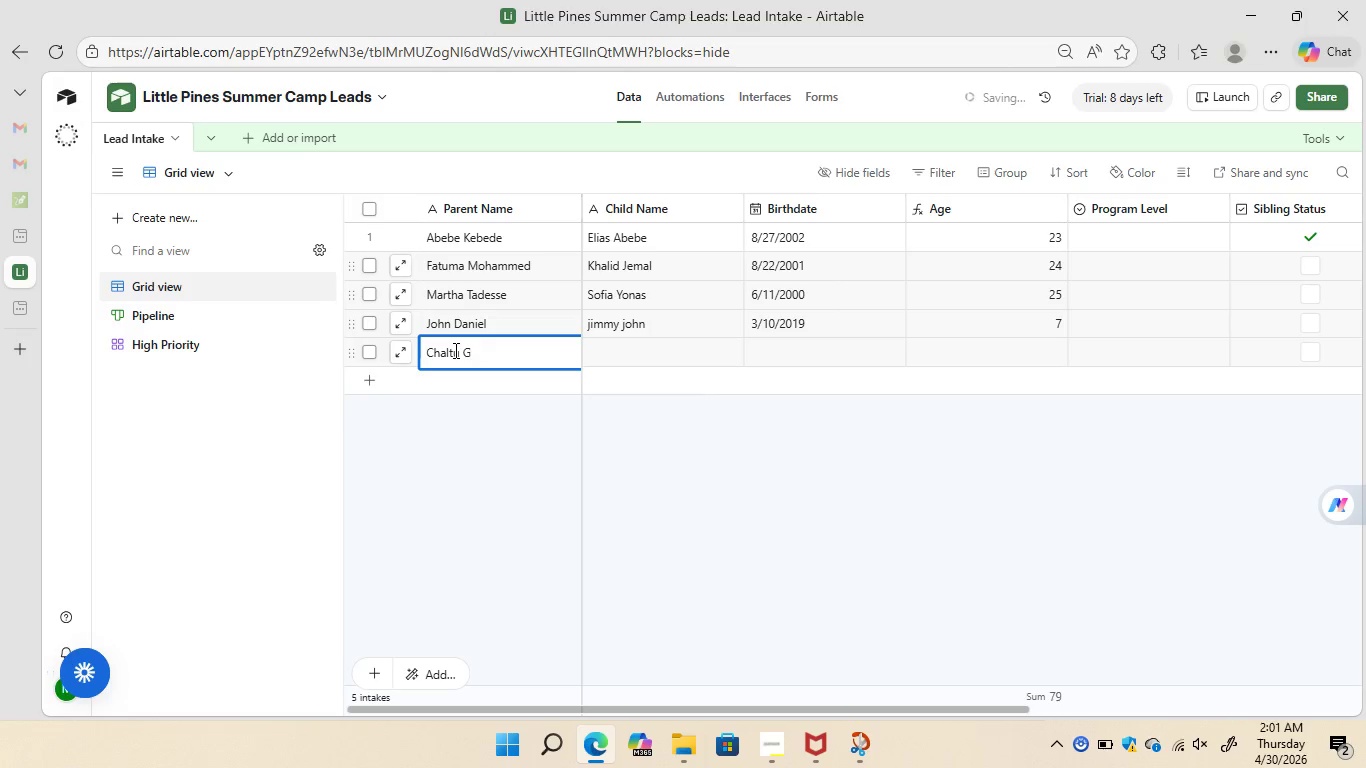 
type(udina)
 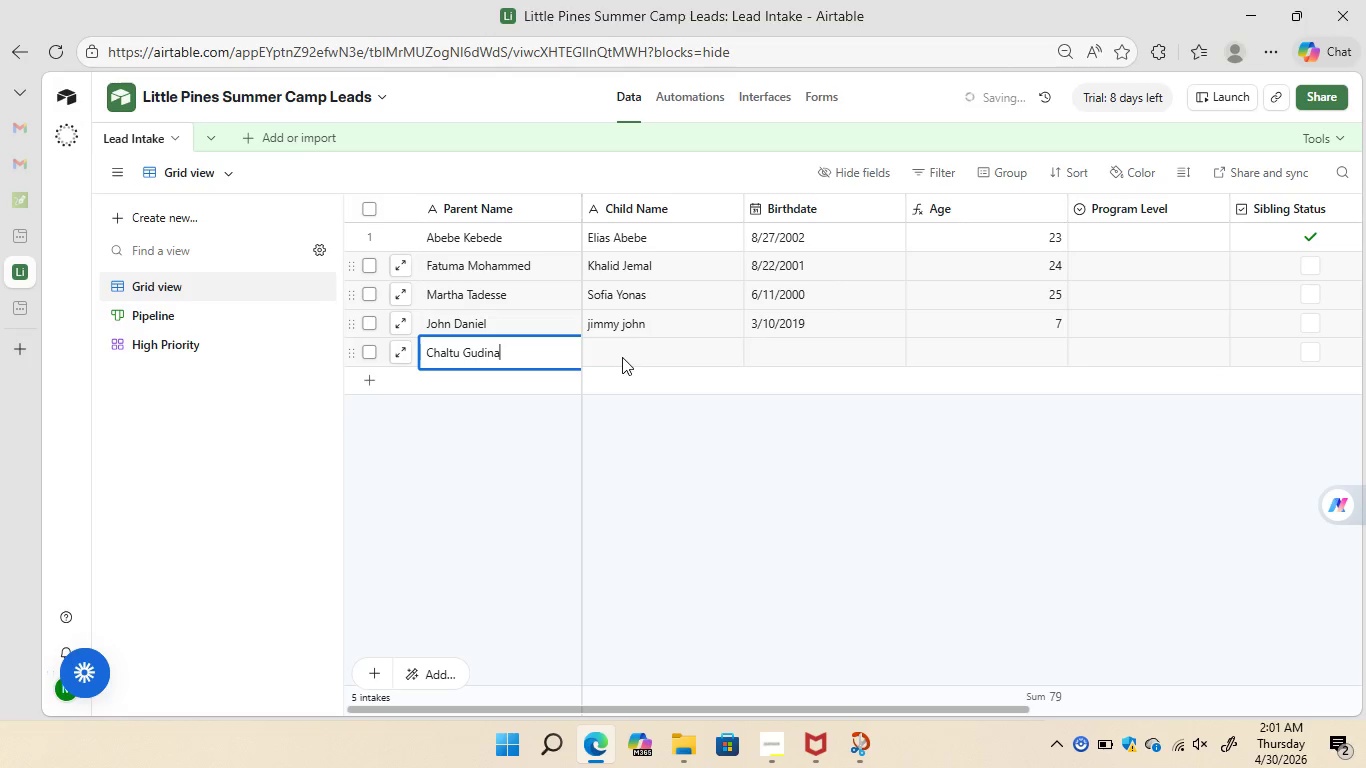 
left_click([626, 357])
 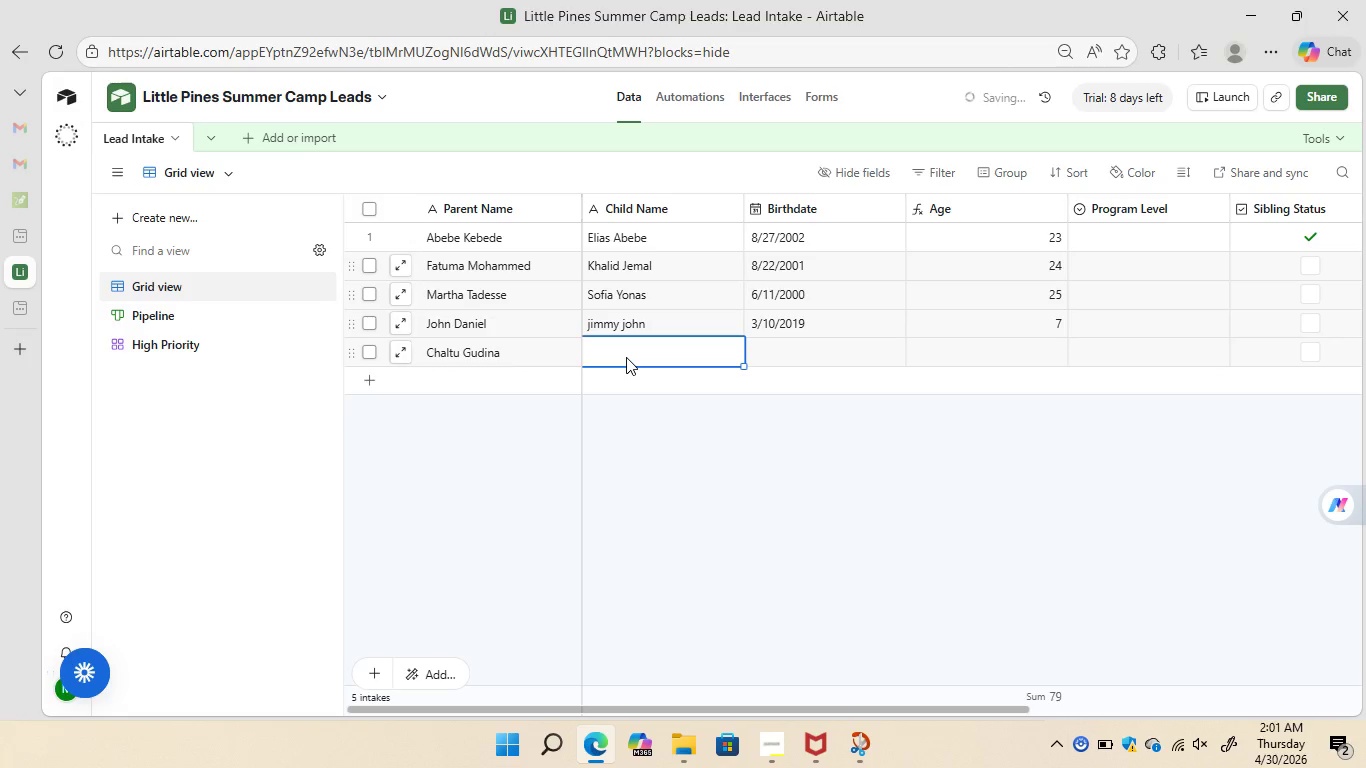 
wait(10.58)
 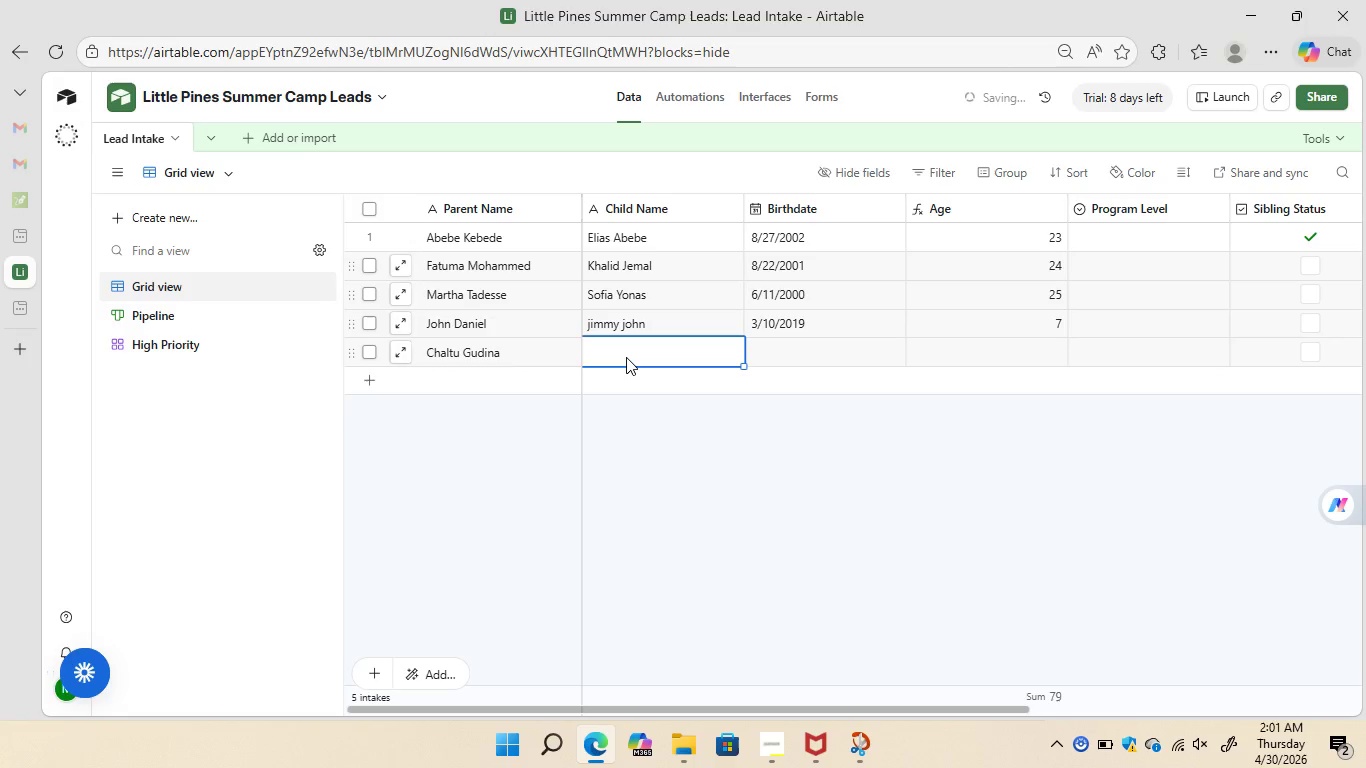 
type(Bontu Bekele)
 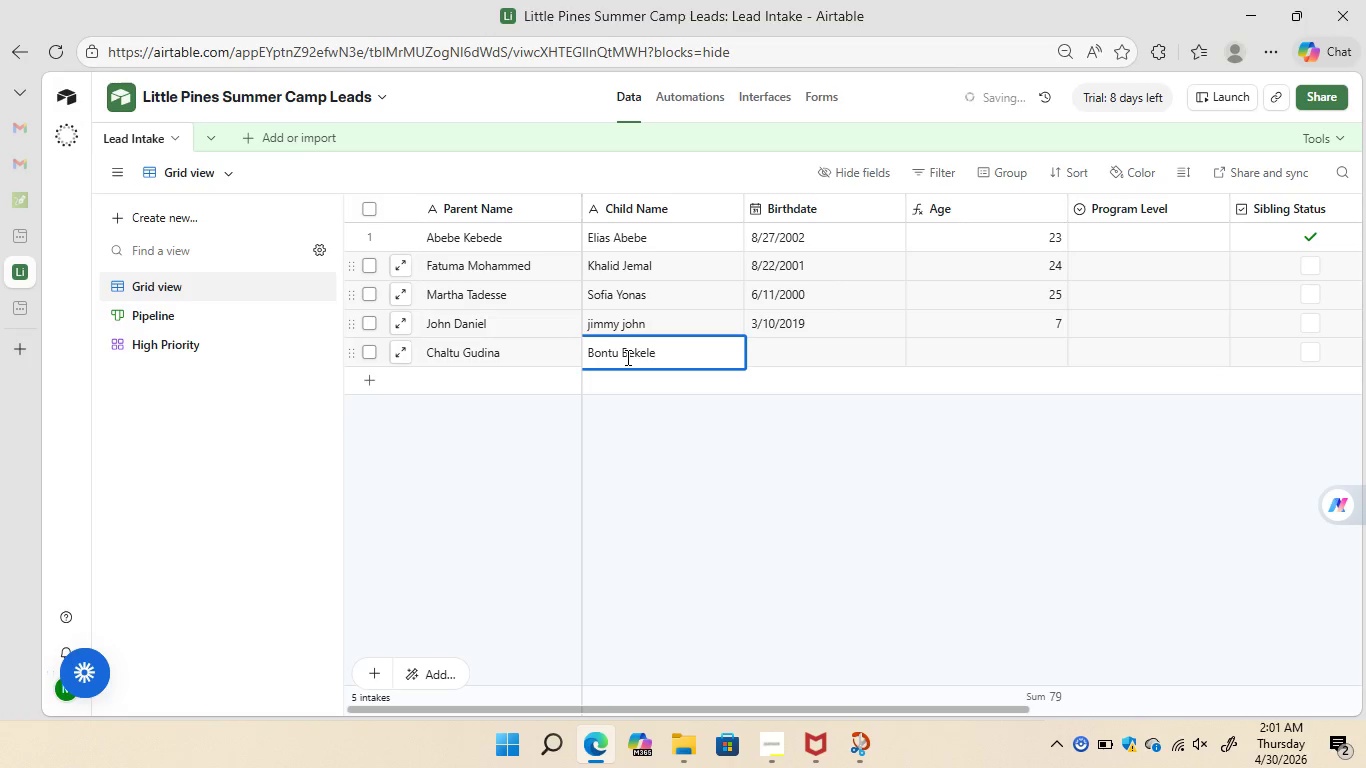 
left_click([773, 347])
 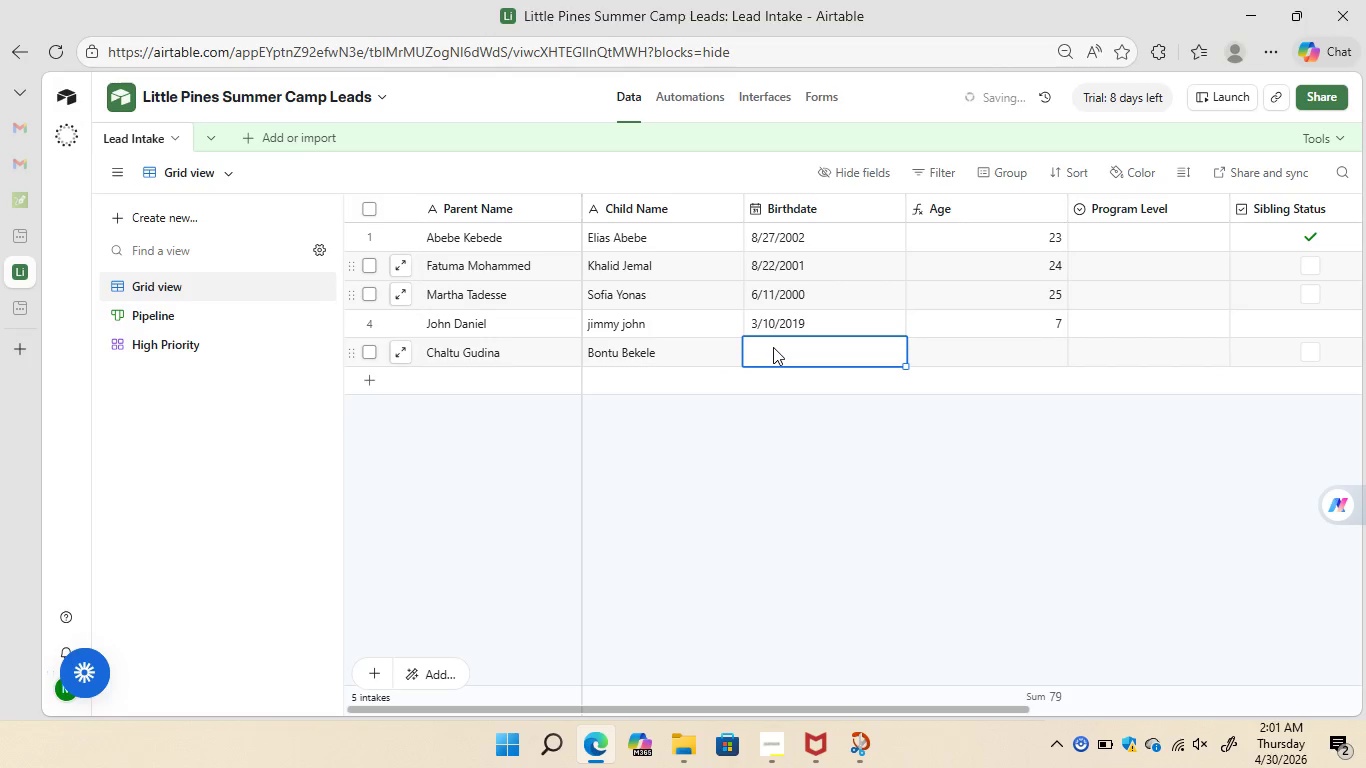 
type(4/10/2020)
 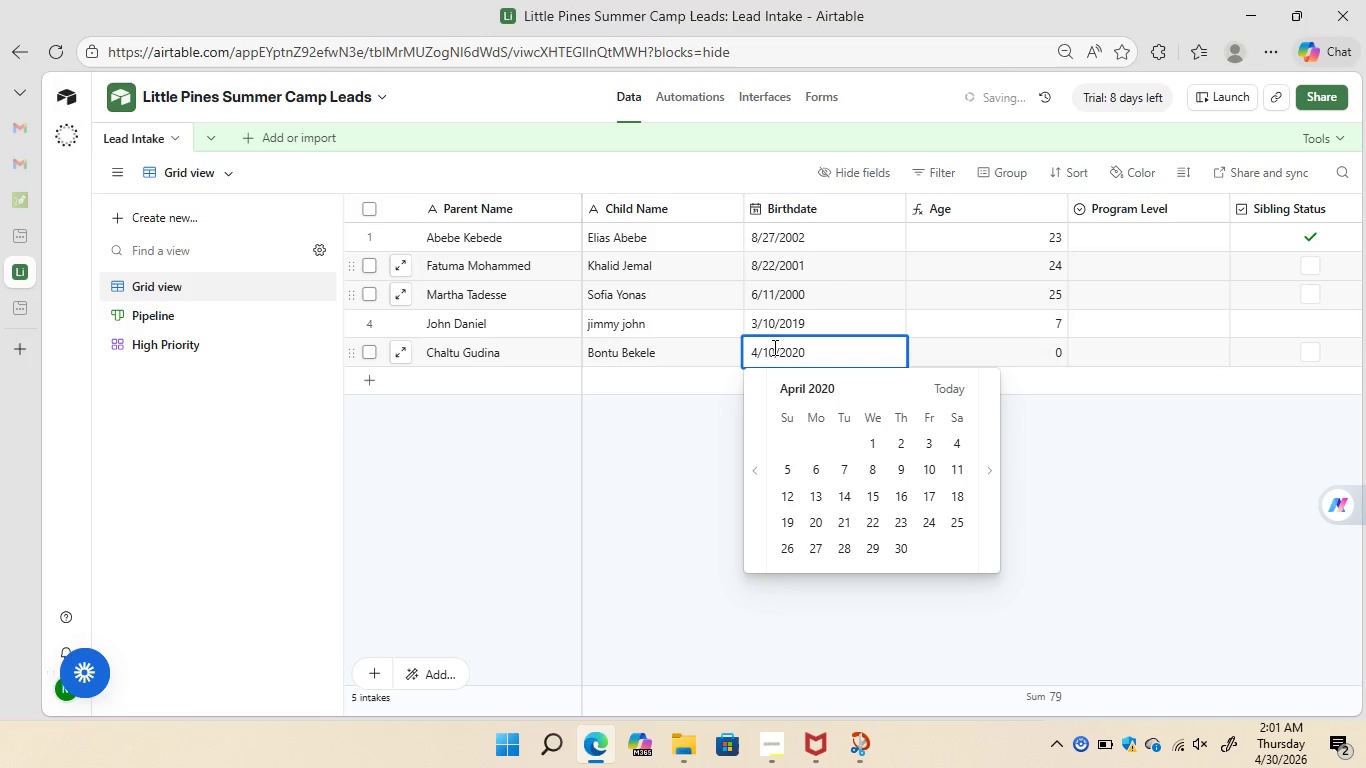 
key(Enter)
 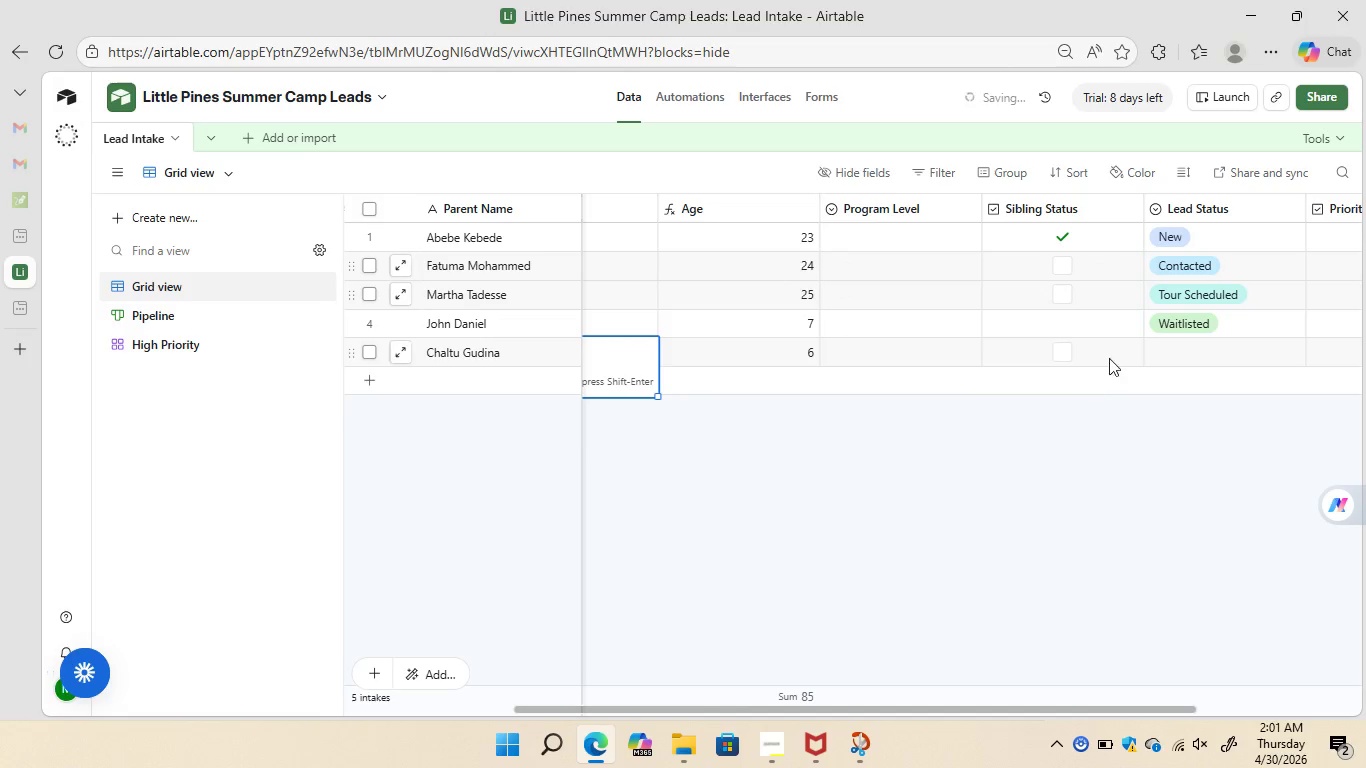 
left_click([1206, 358])
 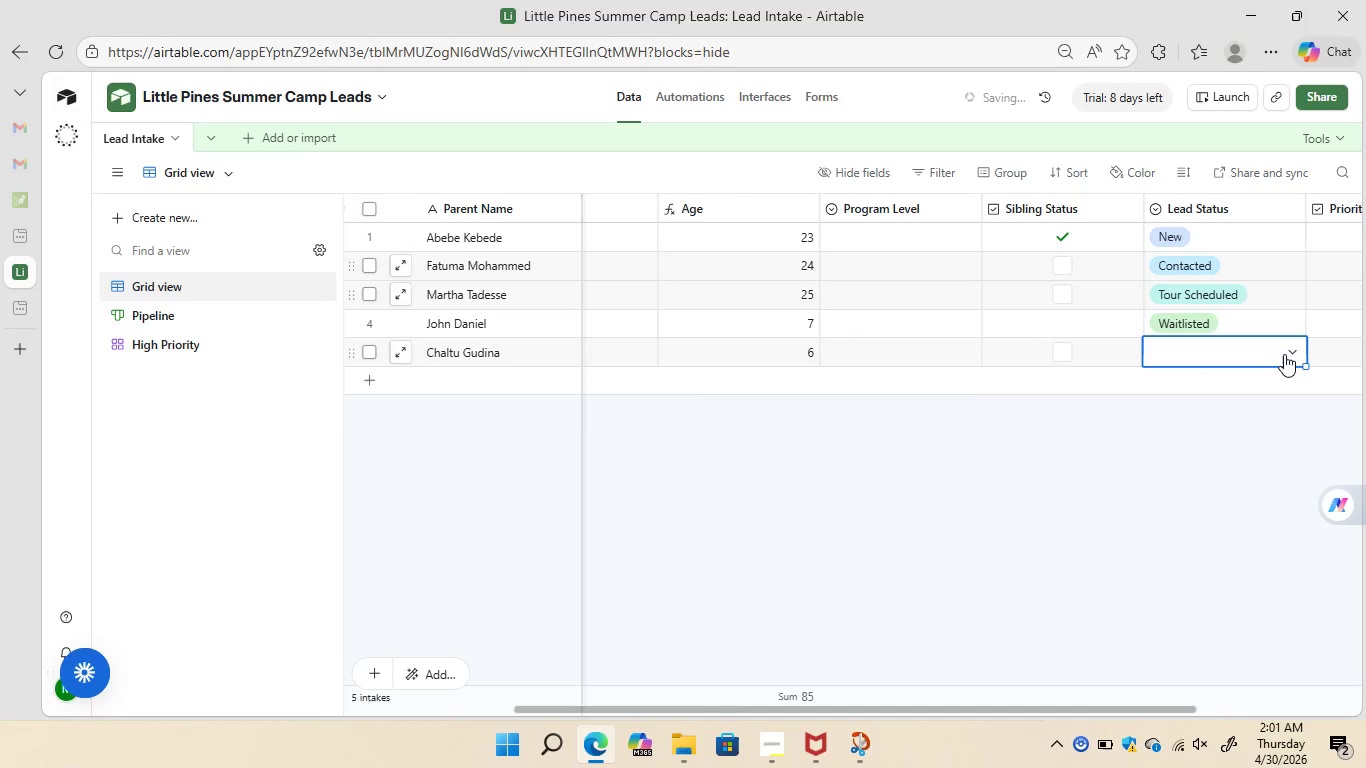 
left_click([1284, 354])
 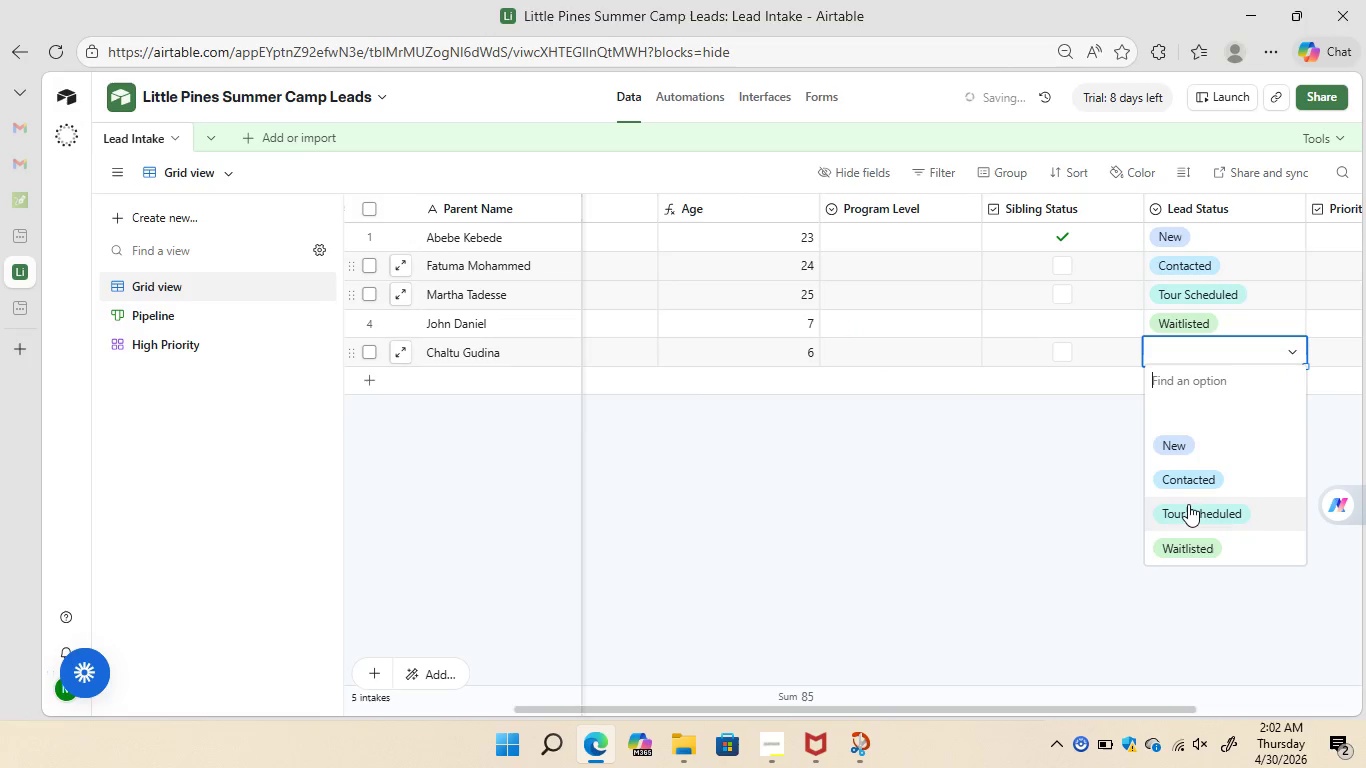 
left_click([1183, 509])
 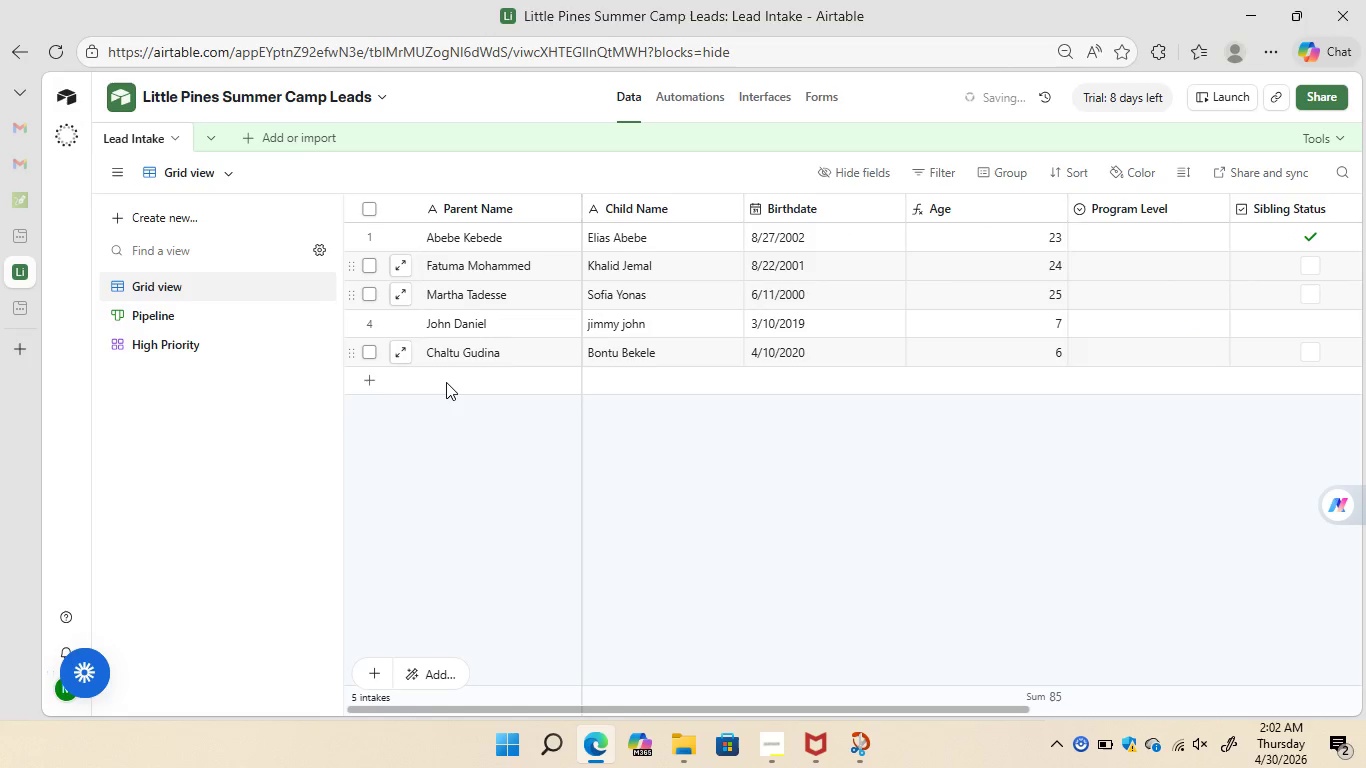 
wait(15.44)
 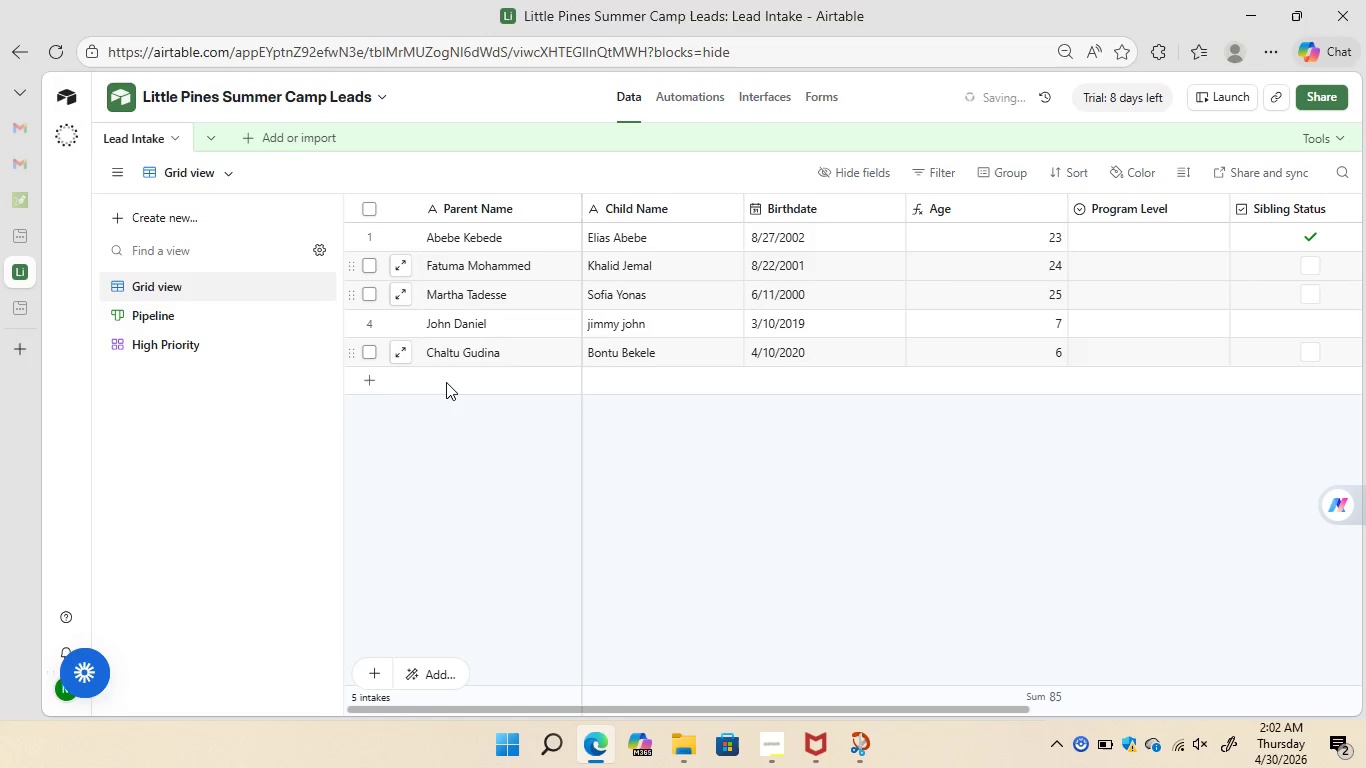 
left_click([446, 382])
 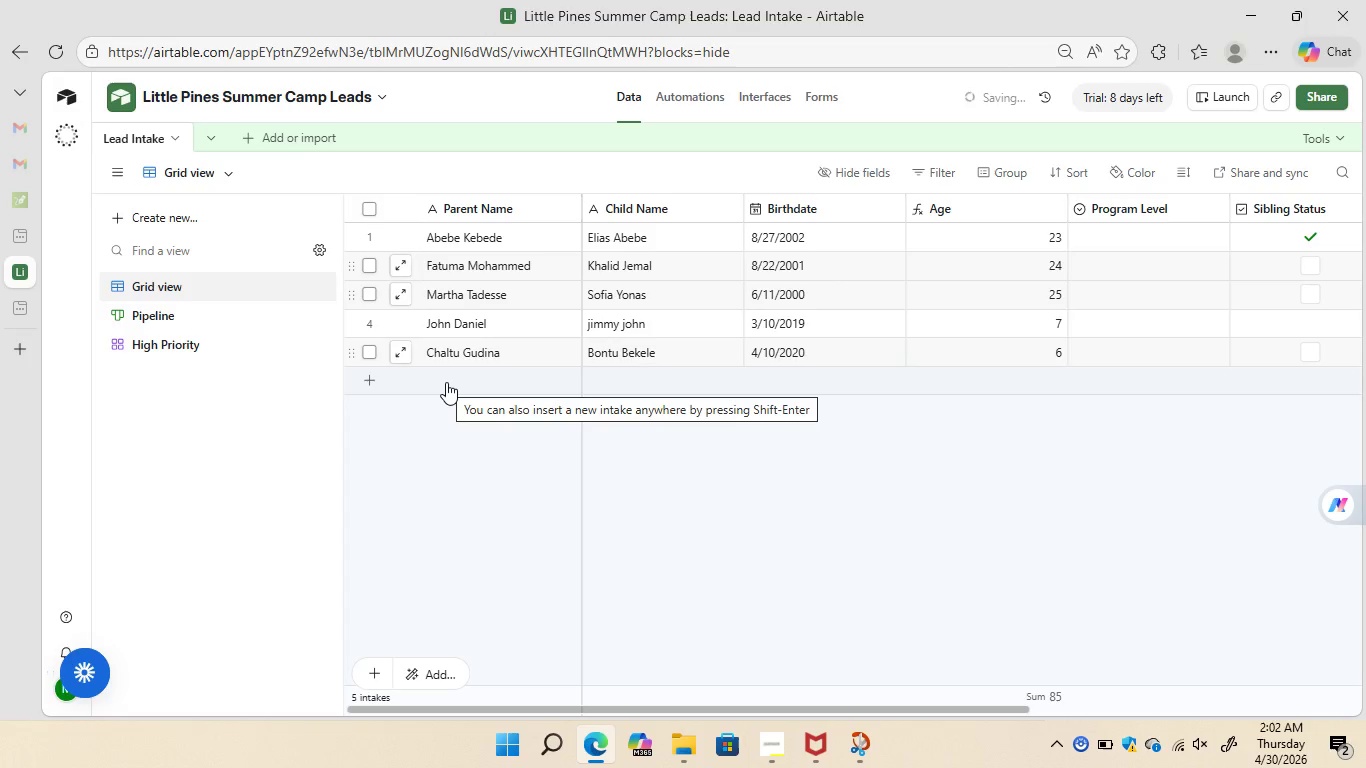 
left_click([446, 382])
 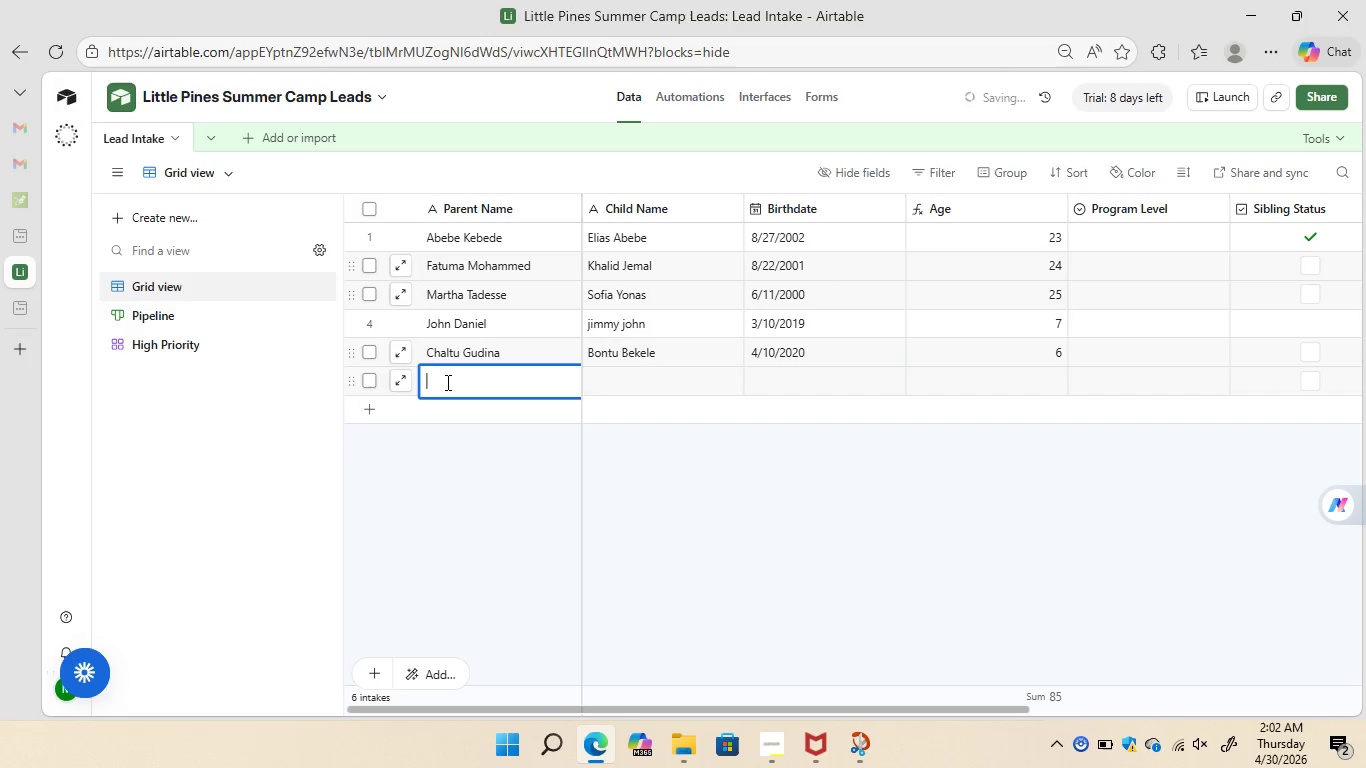 
type(Samuel Ayalew)
 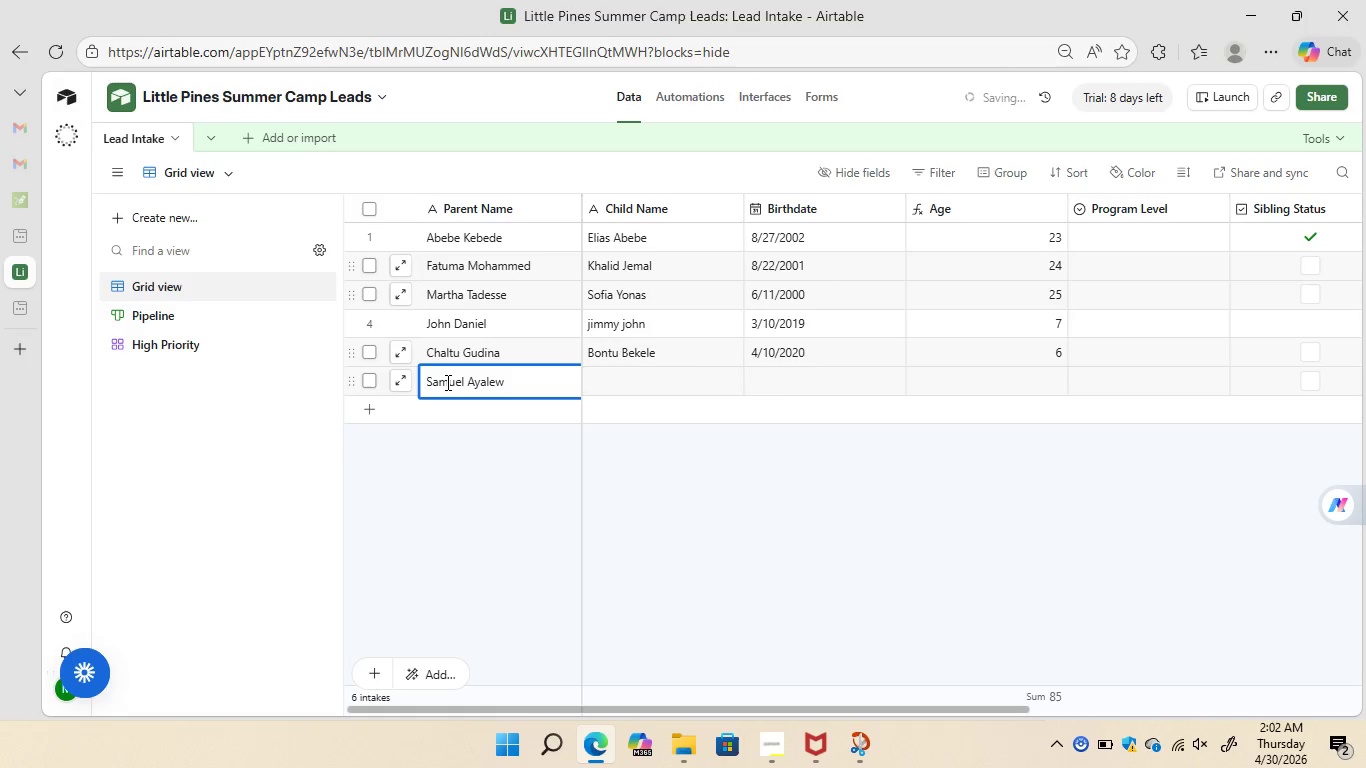 
left_click([632, 379])
 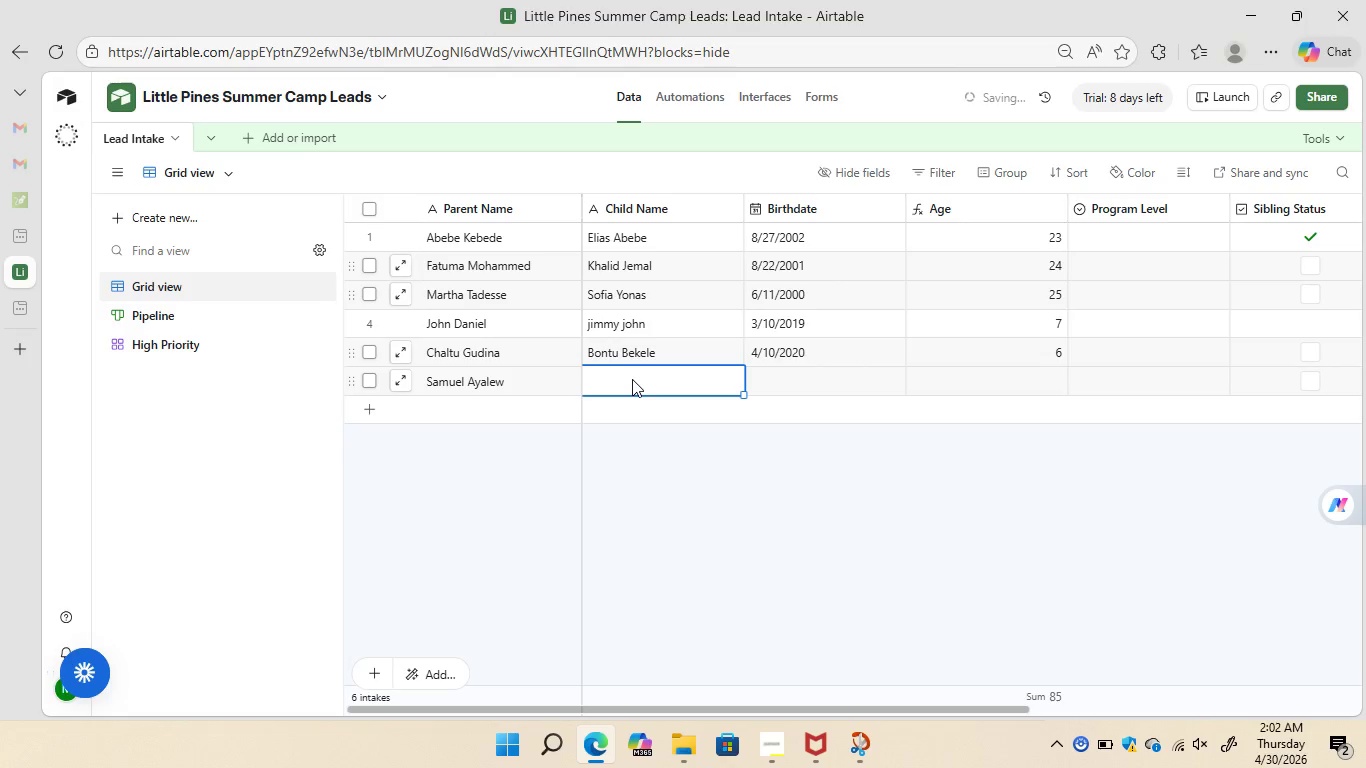 
type(Nah)
 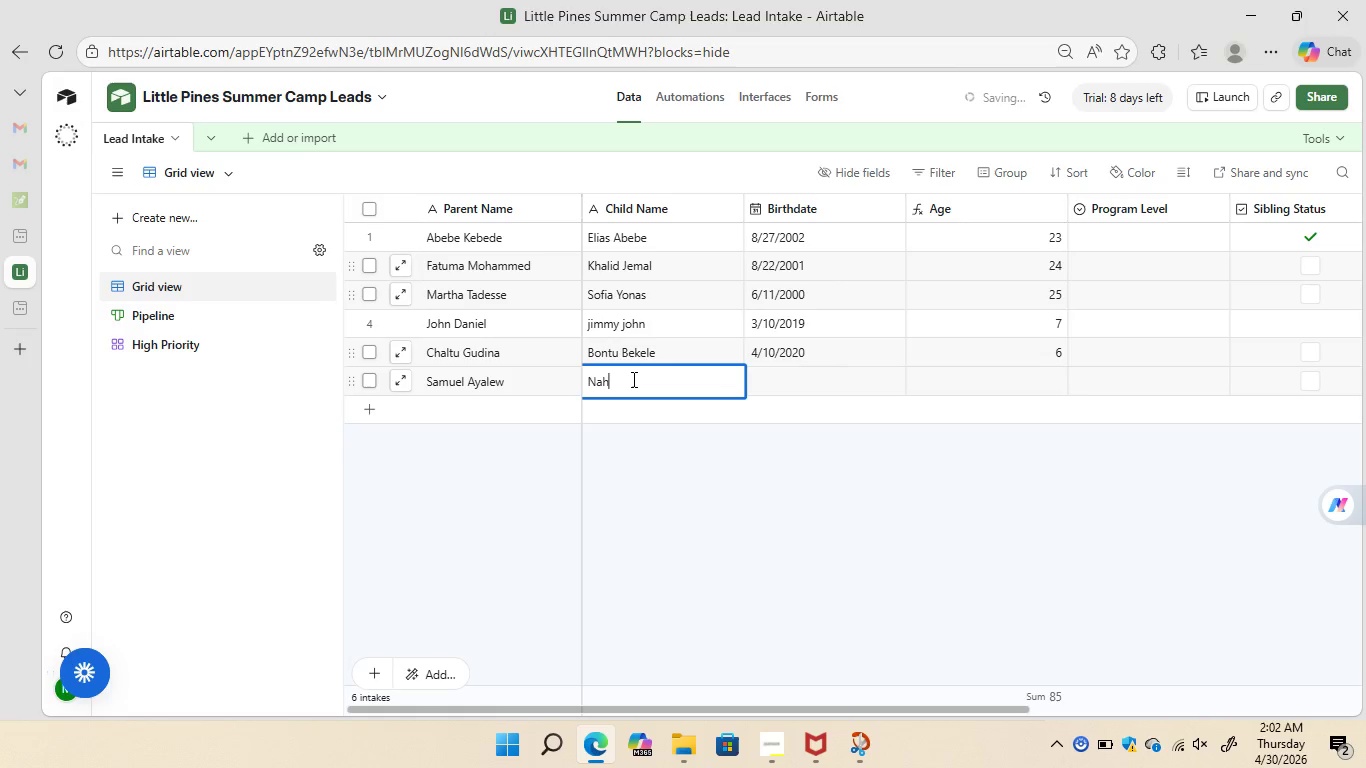 
type(om Samuel)
 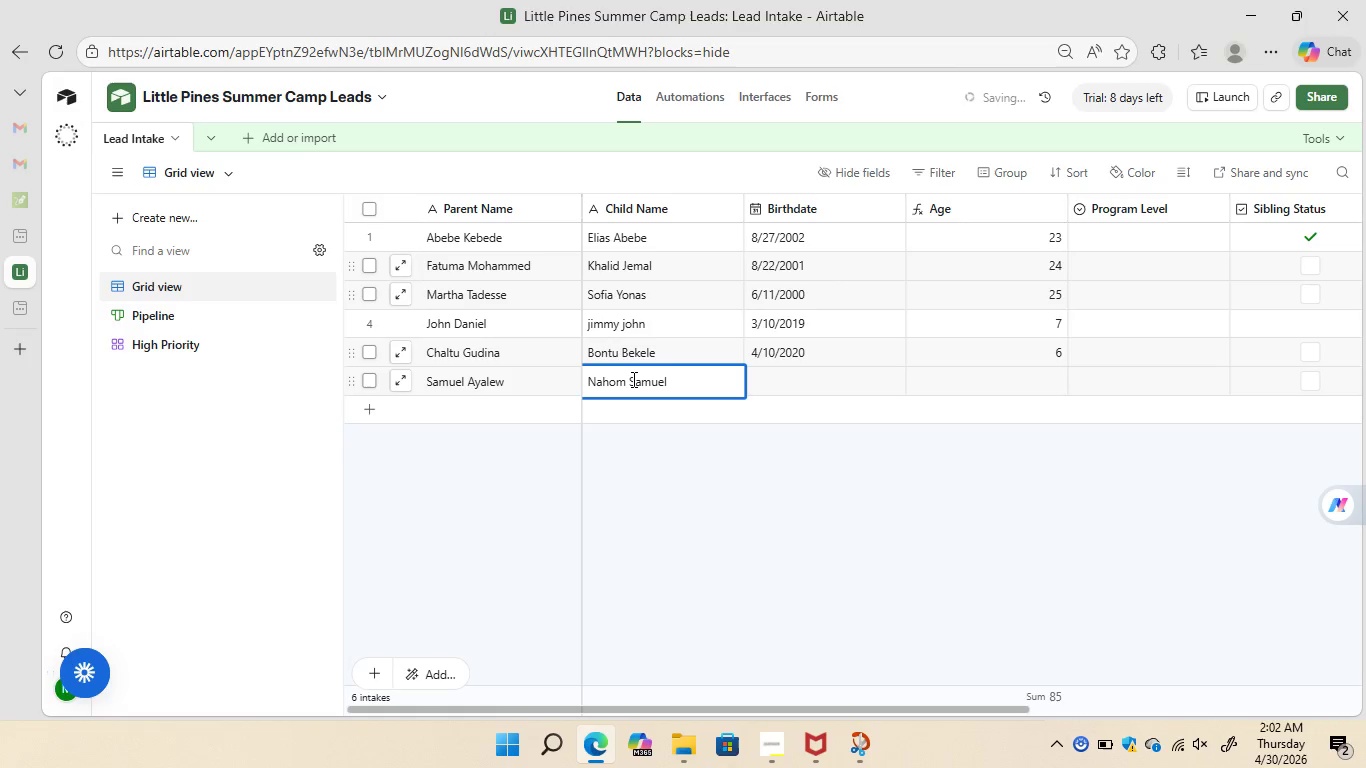 
left_click([788, 373])
 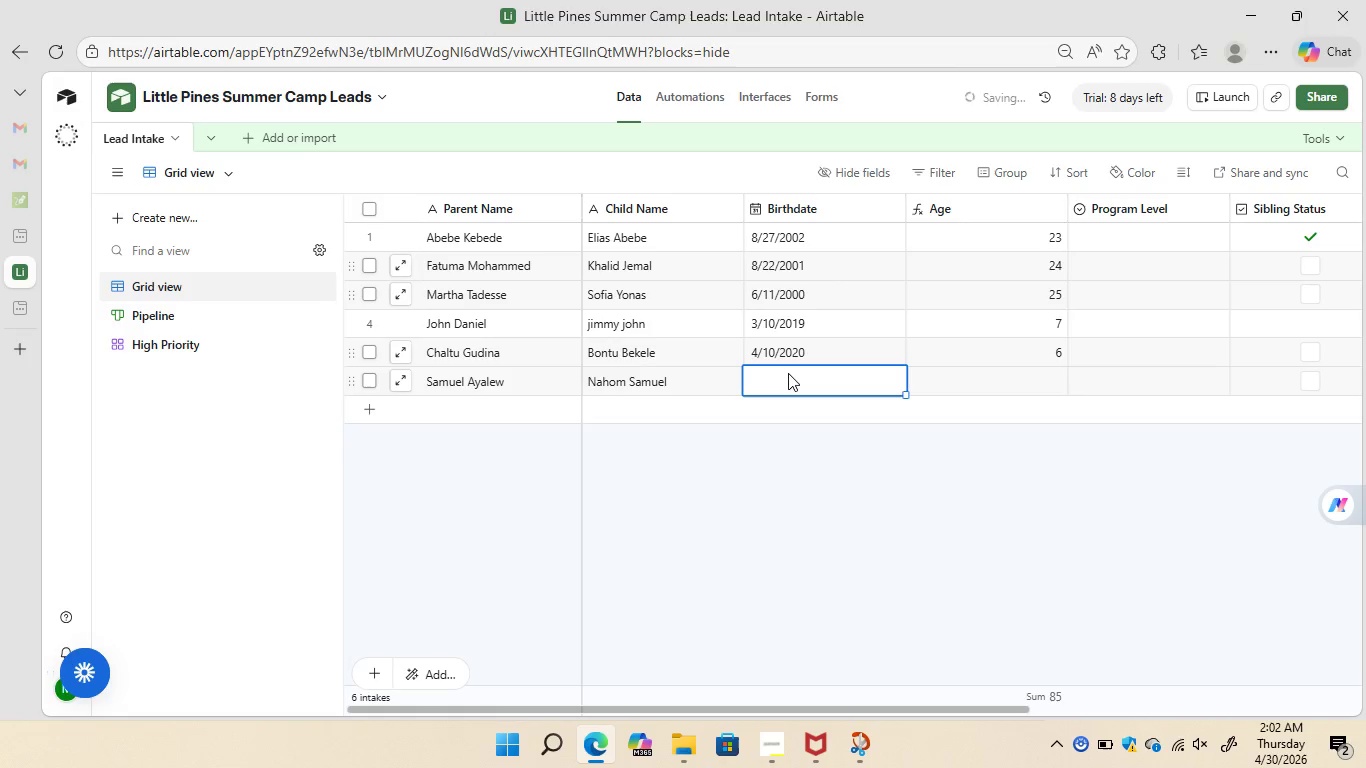 
type(4/10/1)
key(Backspace)
type(2019)
 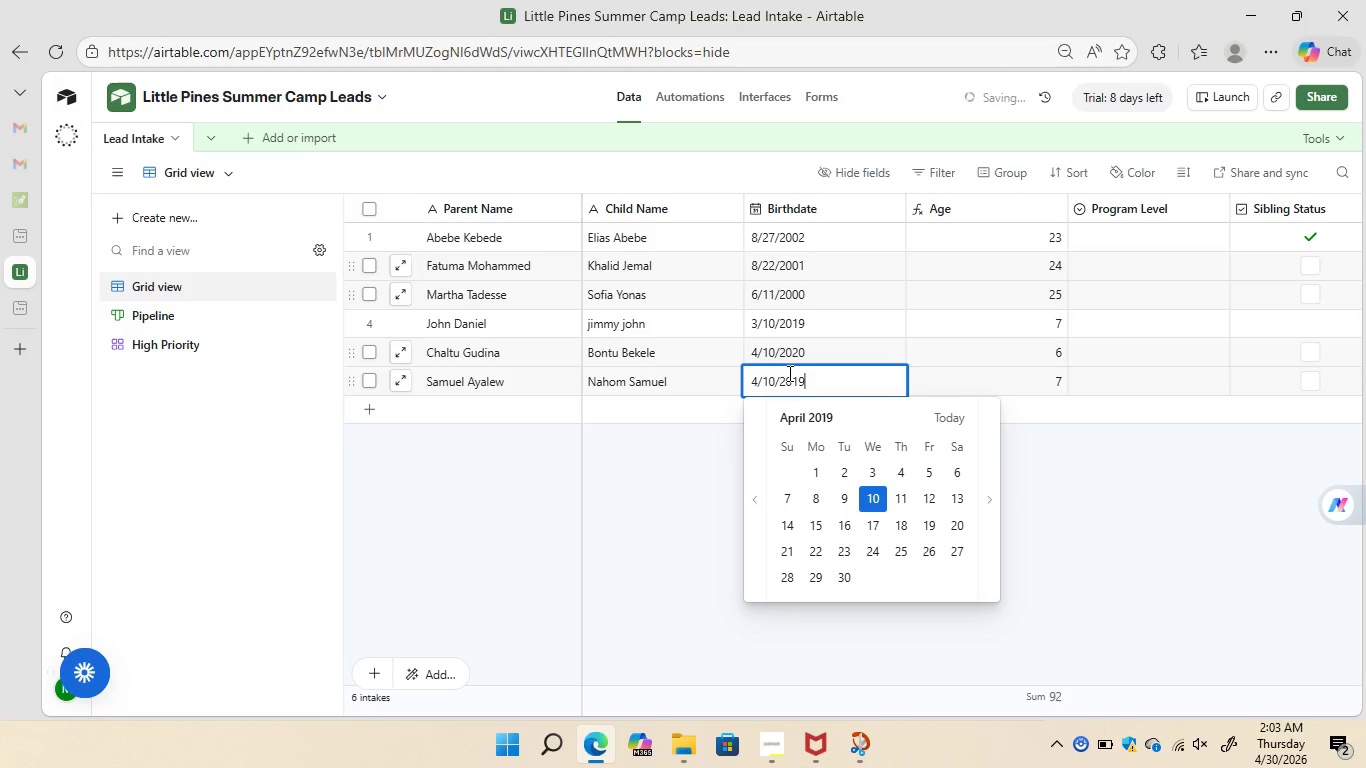 
wait(8.28)
 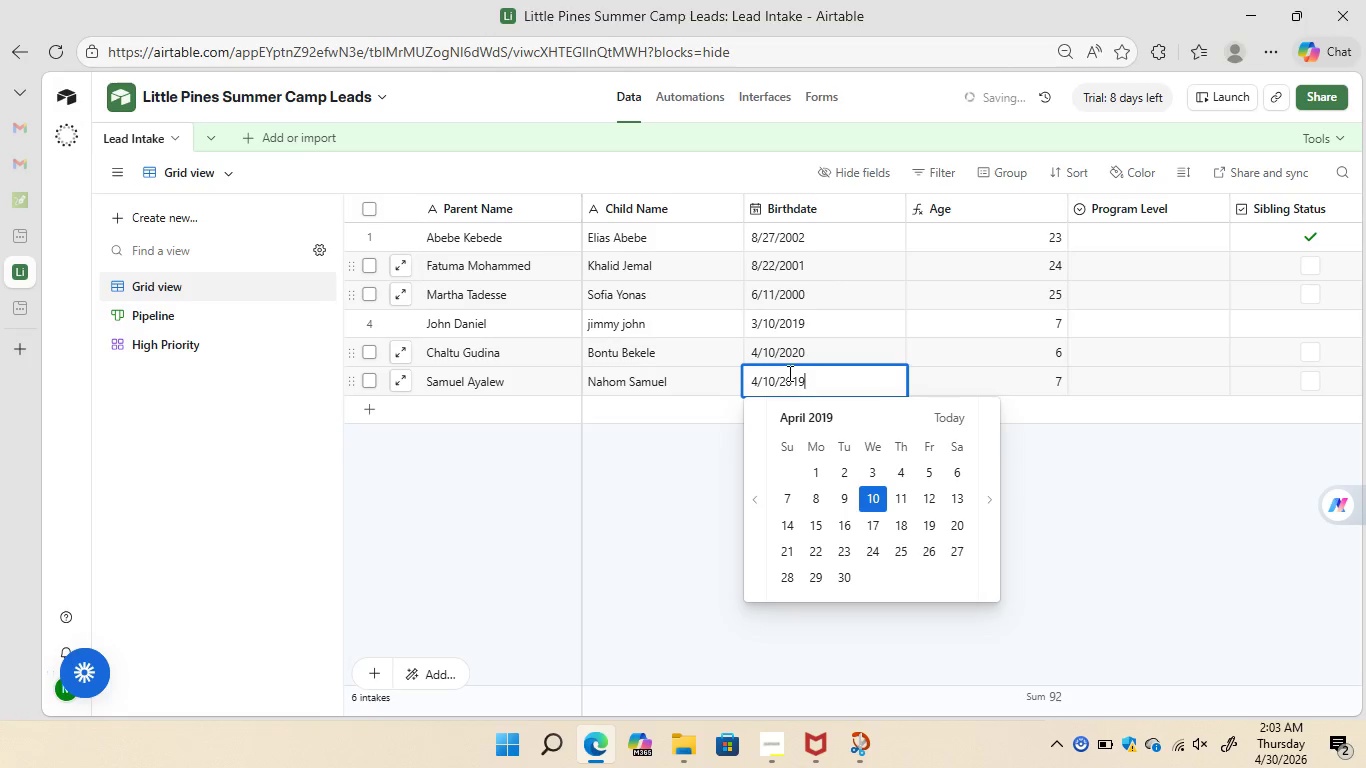 
key(Enter)
 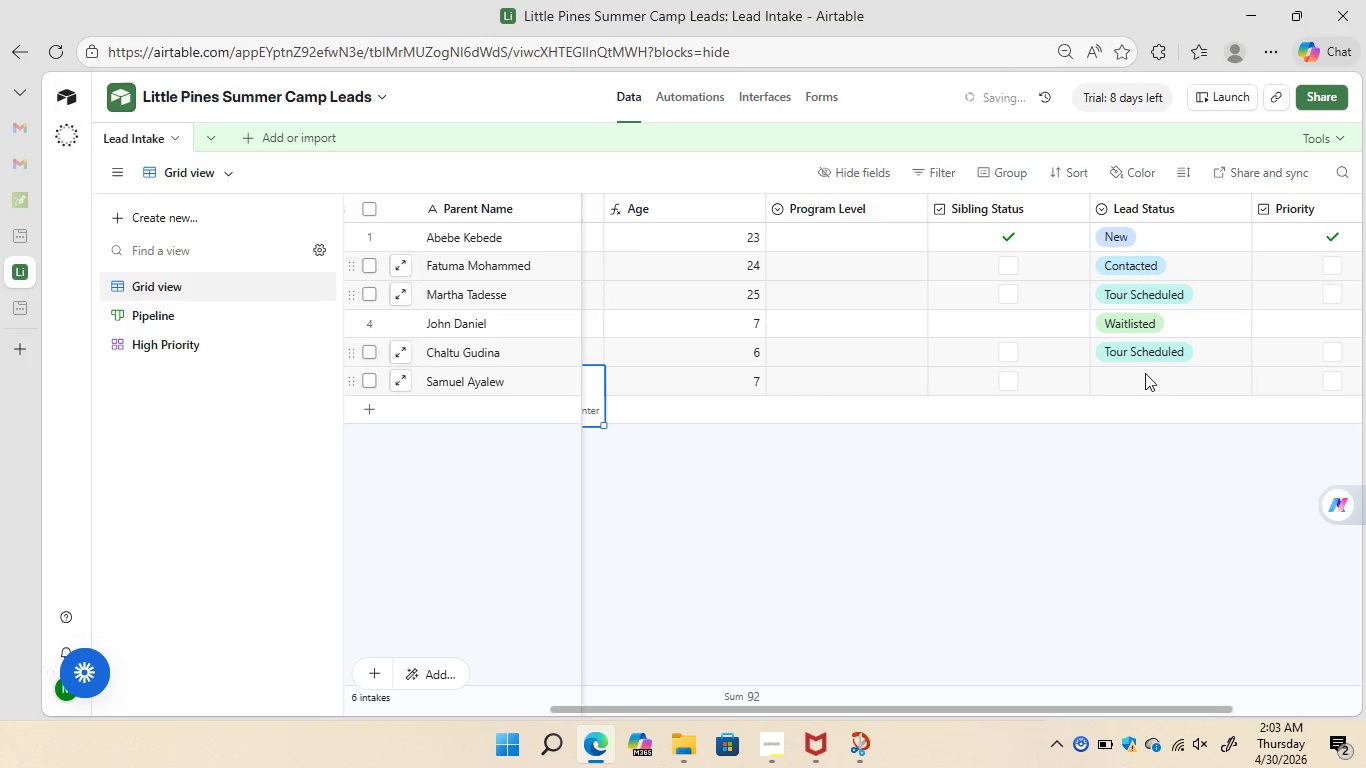 
left_click([1179, 384])
 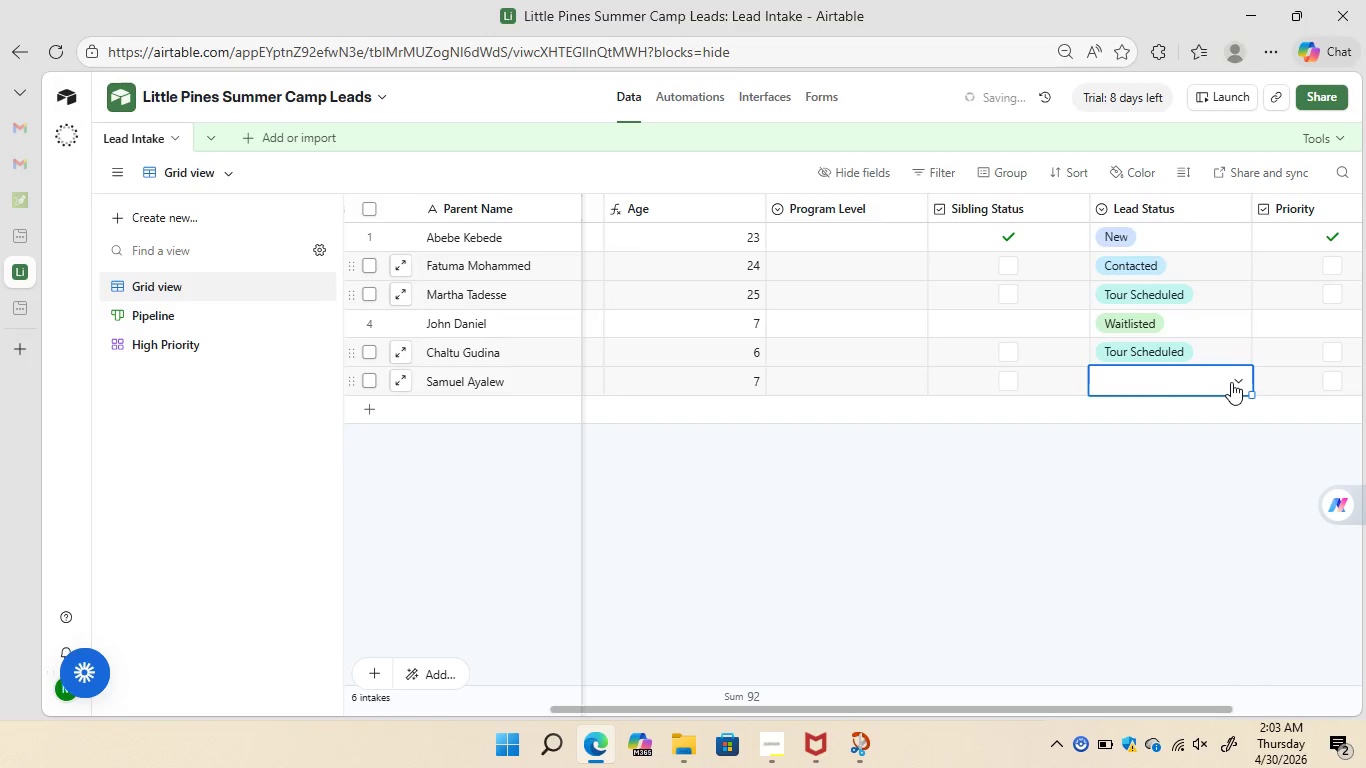 
left_click([1231, 382])
 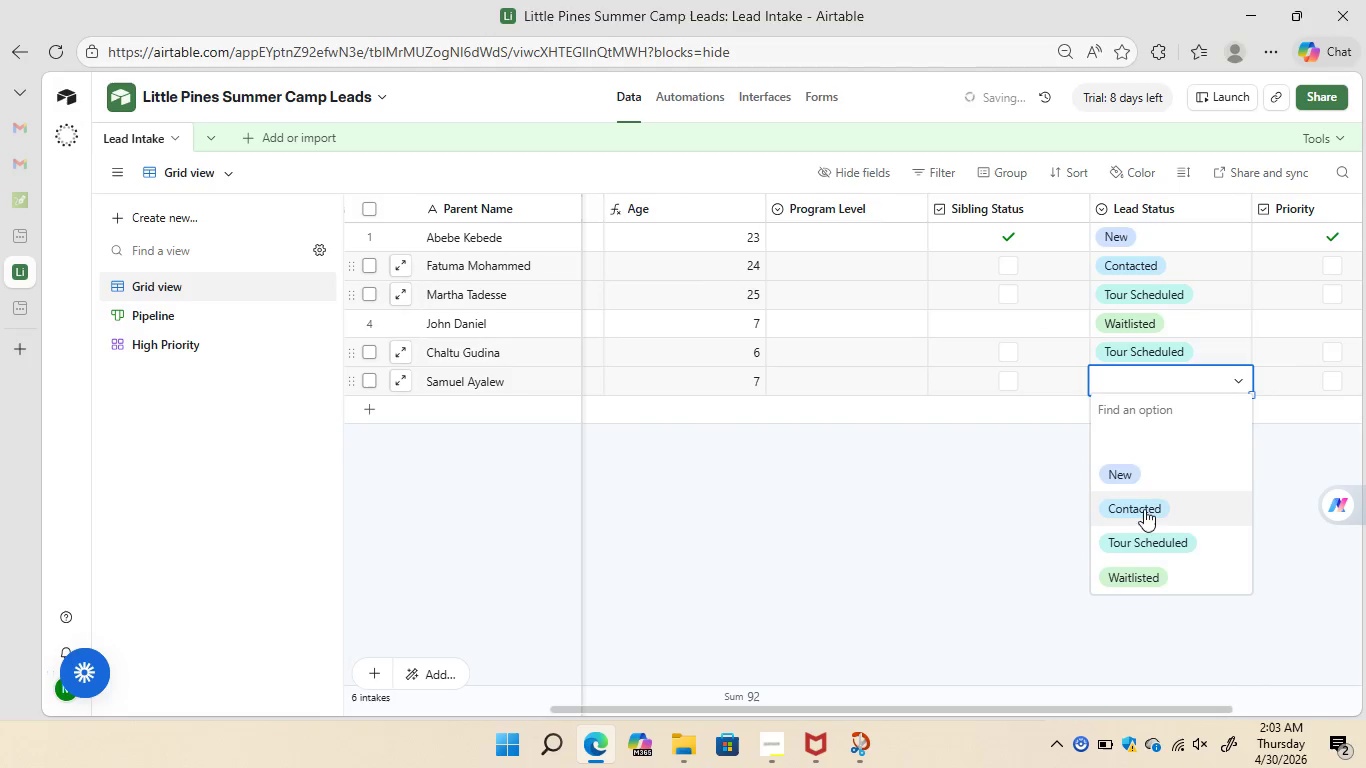 
left_click([1143, 511])
 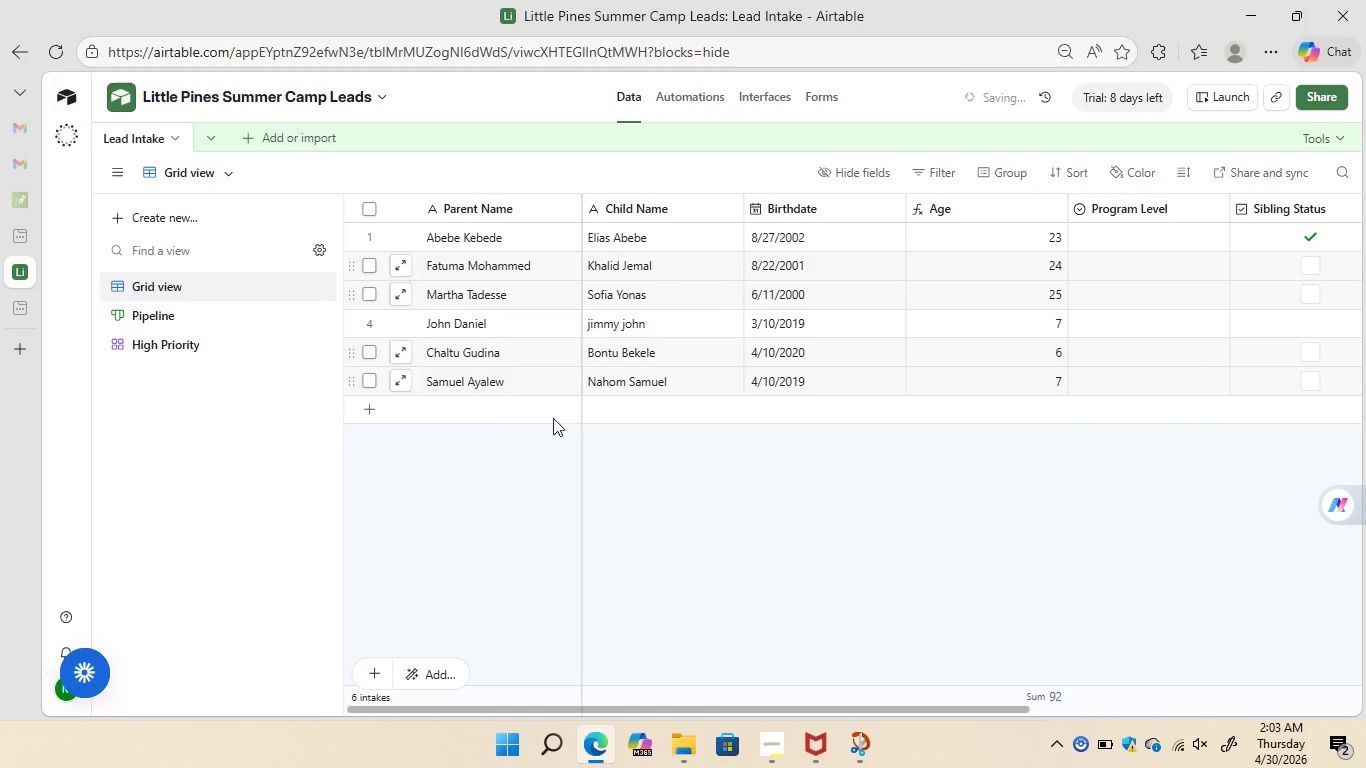 
wait(5.12)
 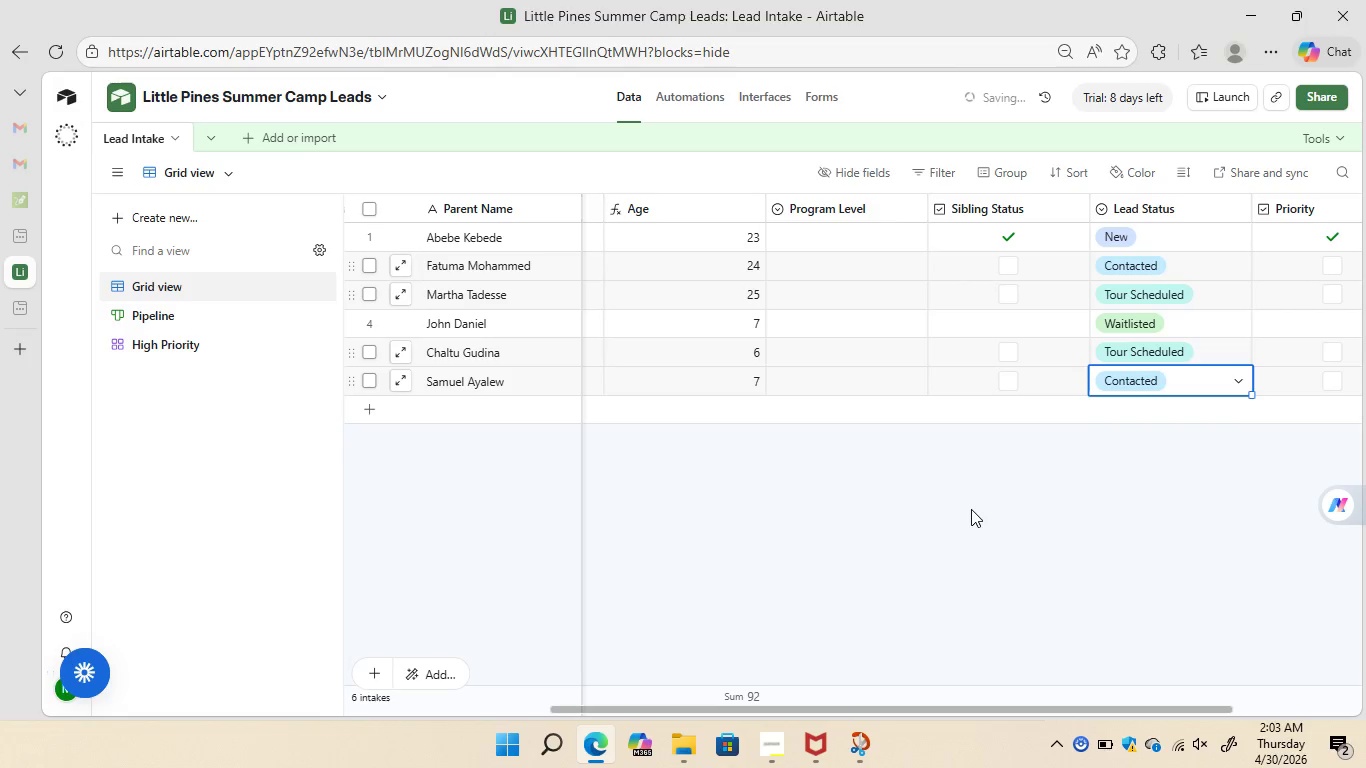 
left_click([436, 407])
 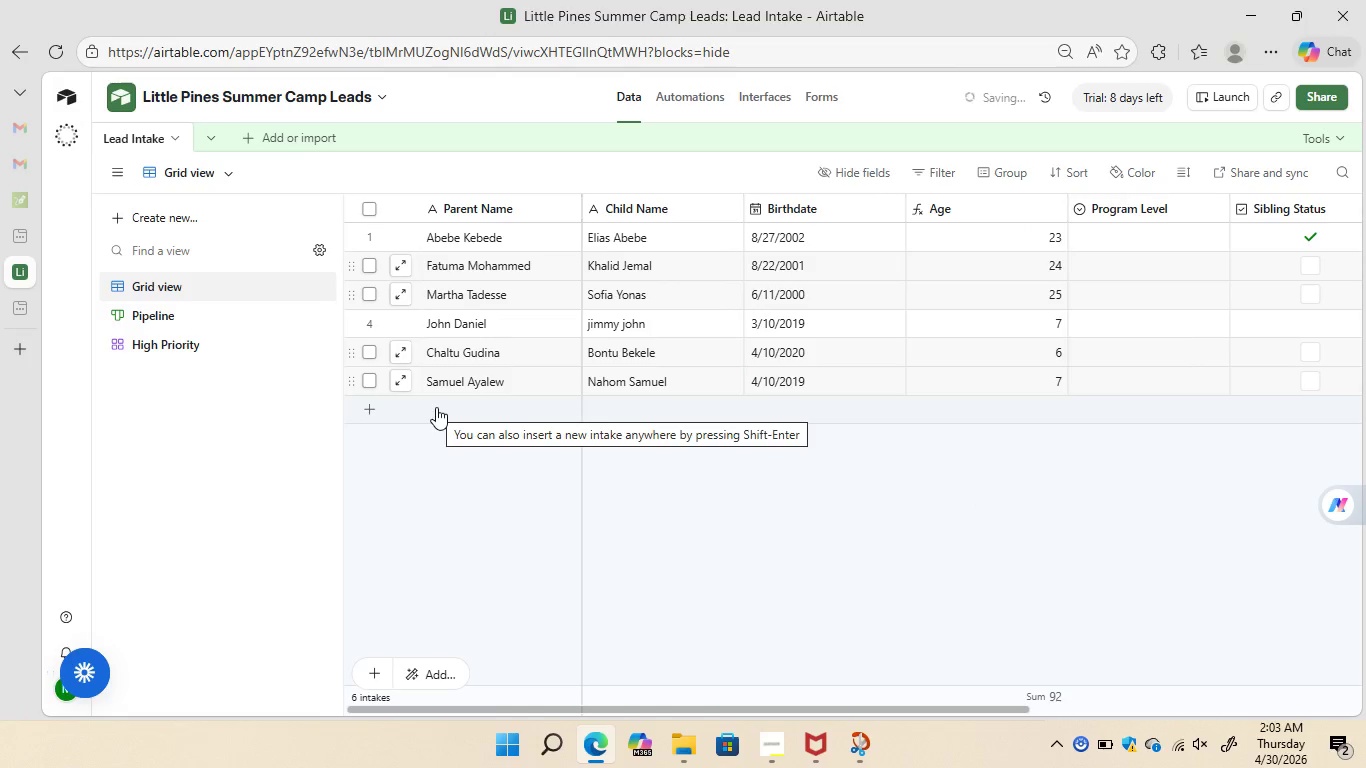 
left_click([436, 407])
 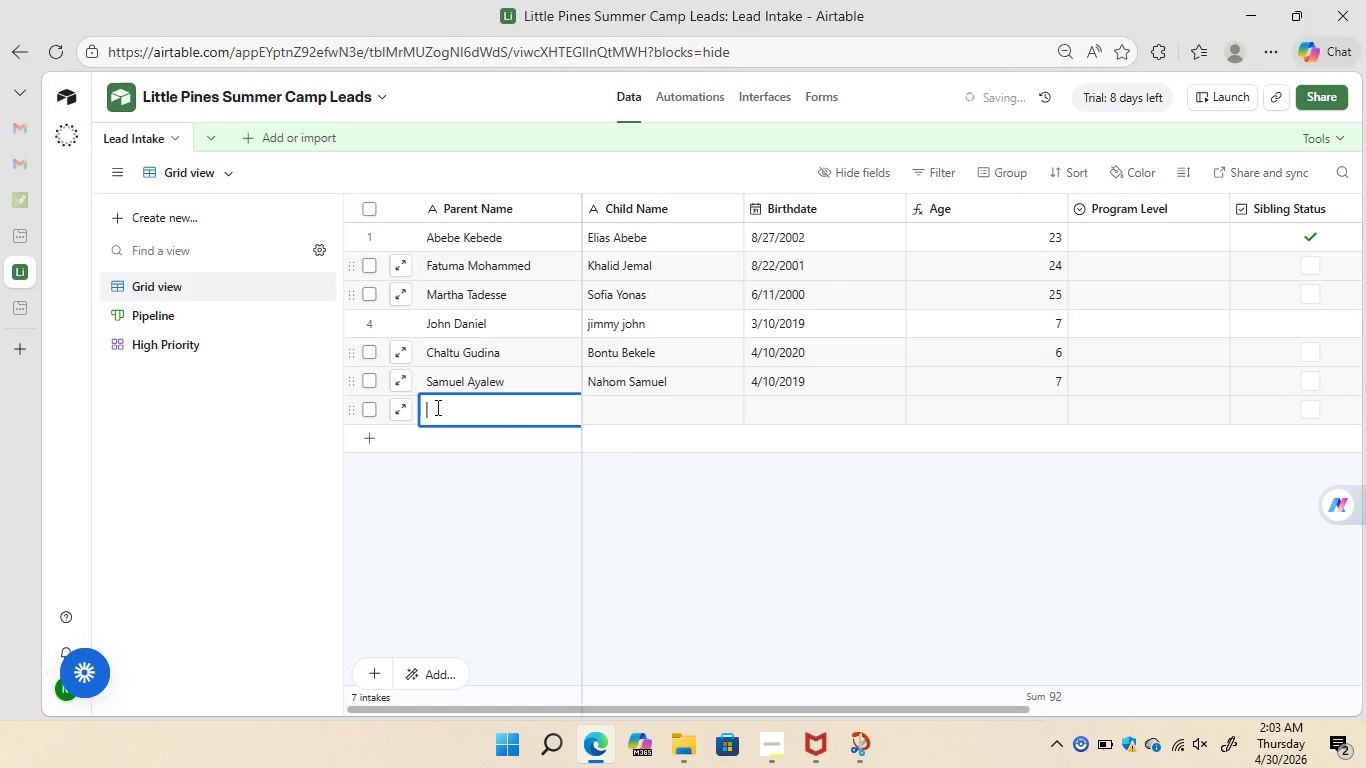 
wait(6.91)
 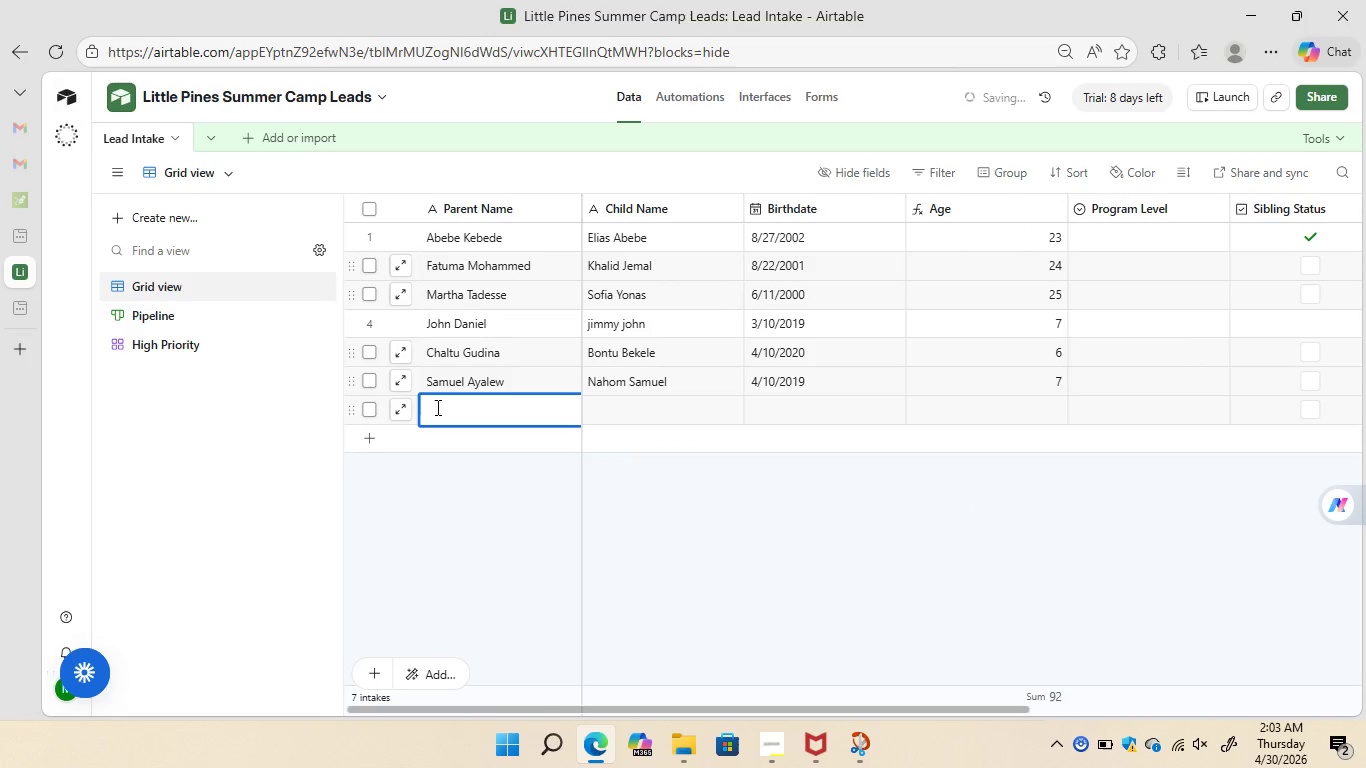 
type(Meron)
 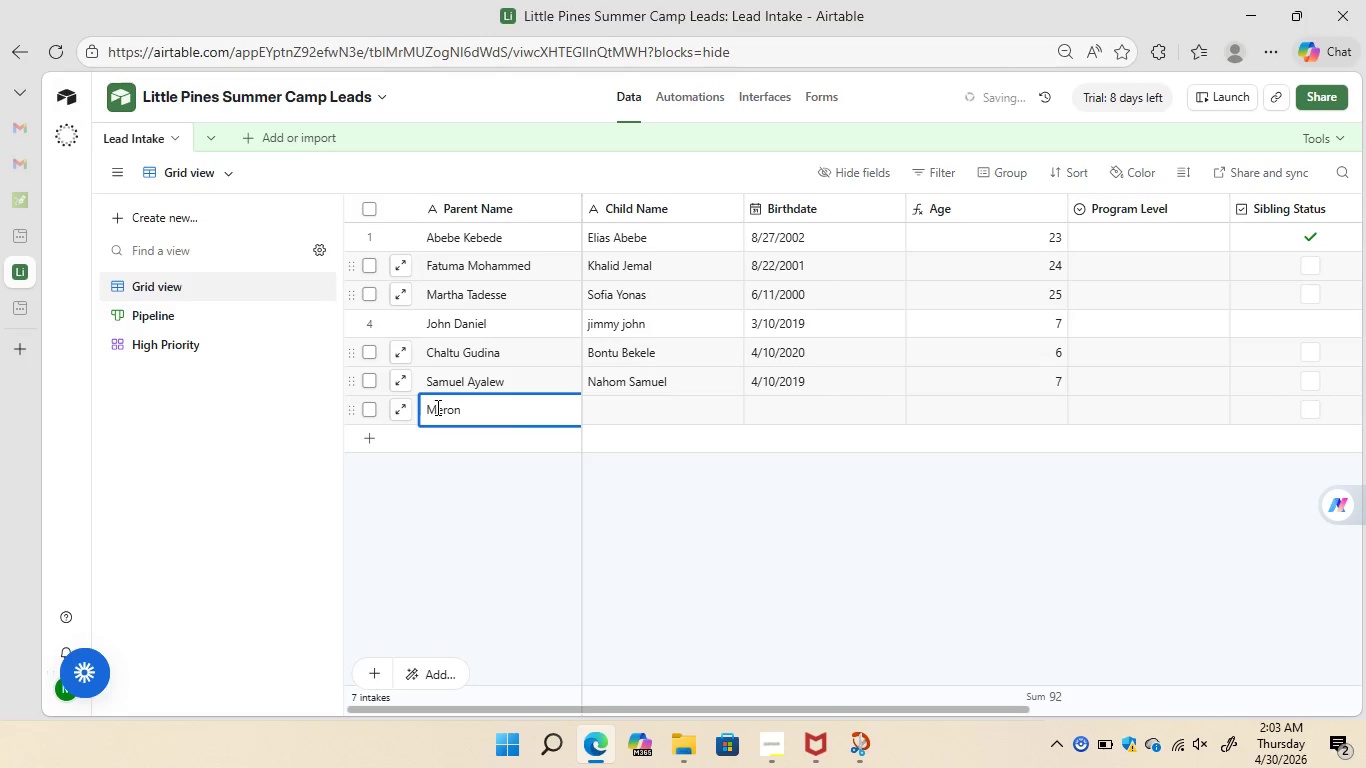 
type( Tekle)
 